 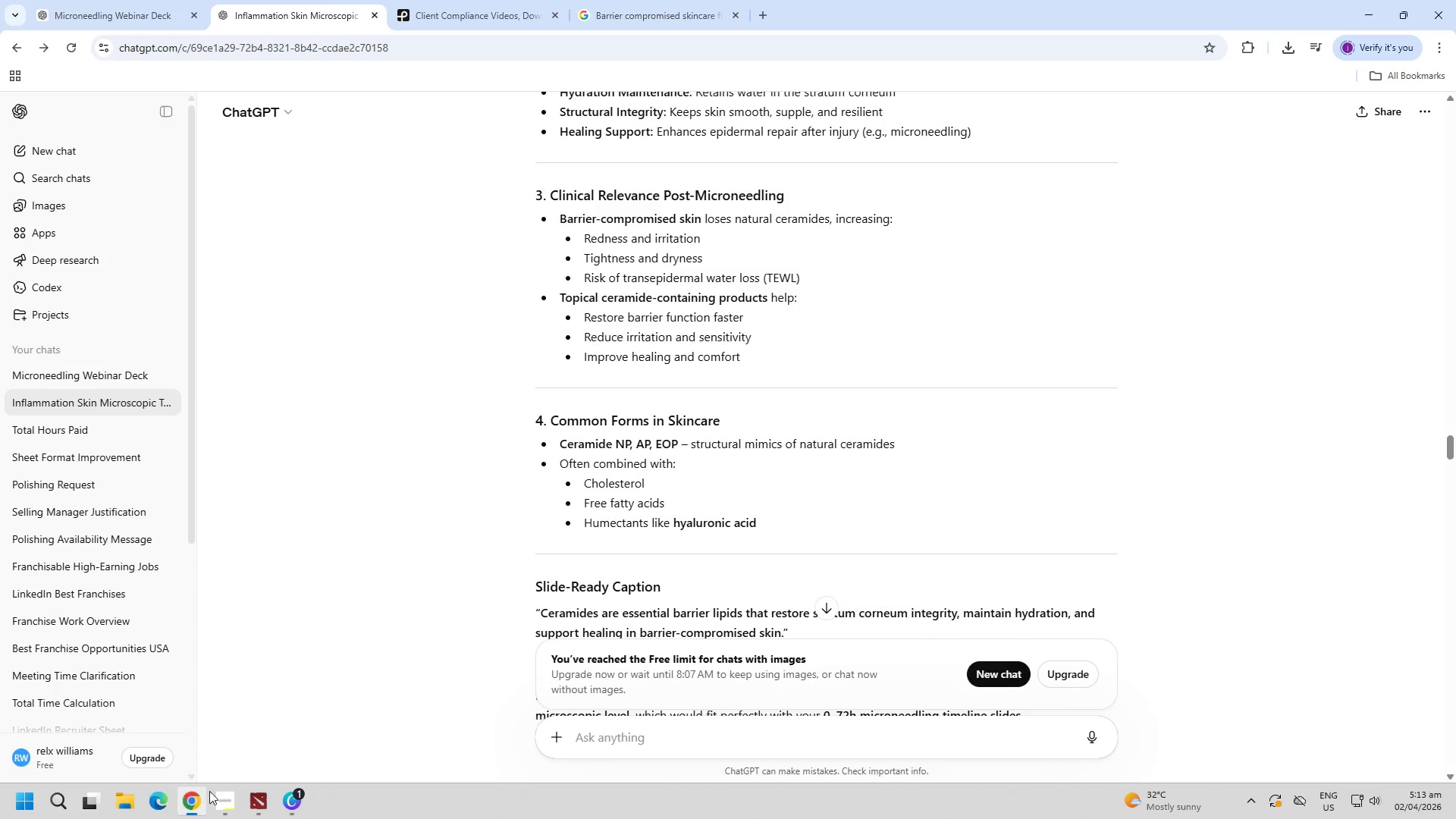 
scroll: coordinate [611, 457], scroll_direction: down, amount: 6.0
 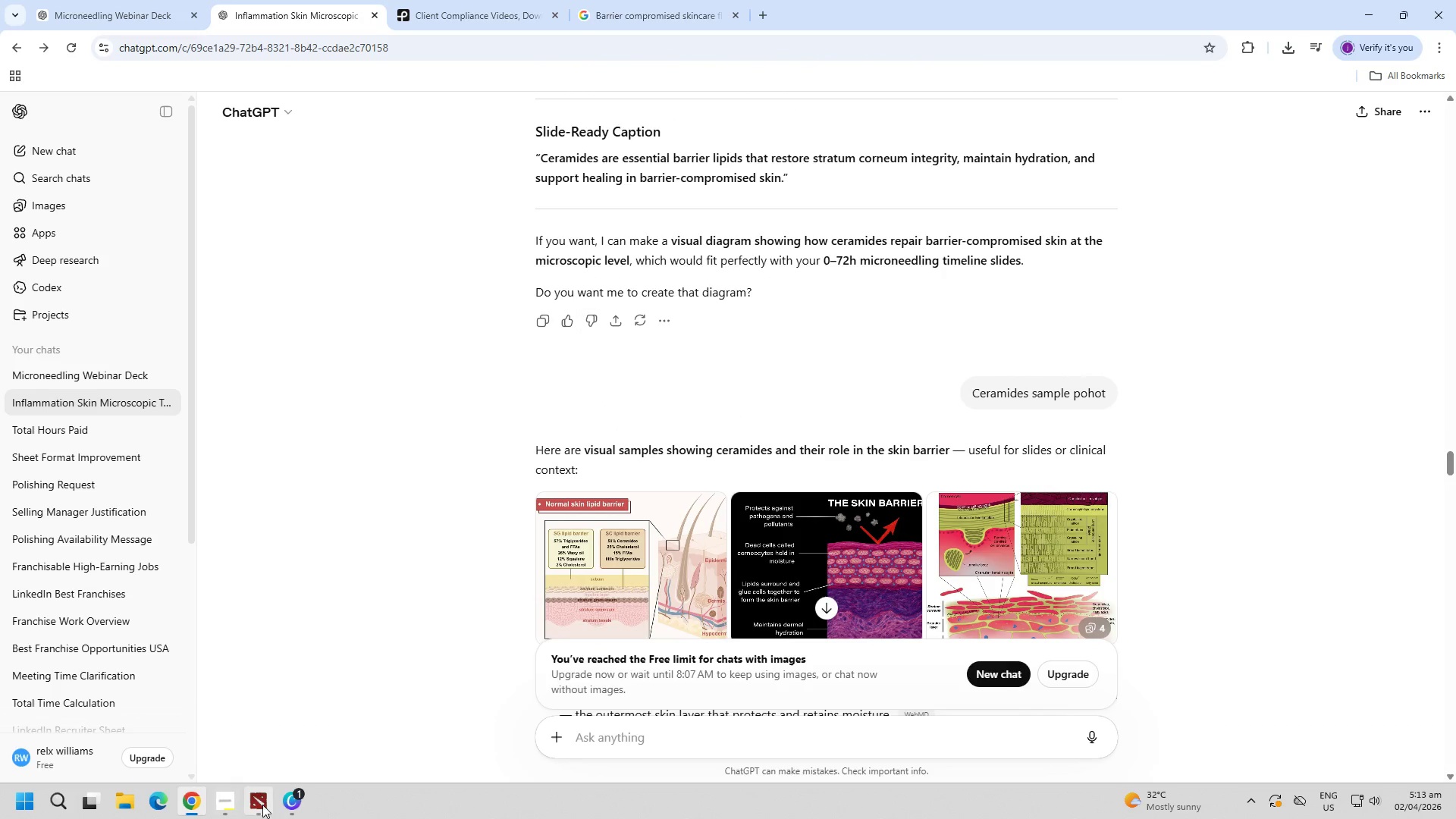 
left_click([288, 802])
 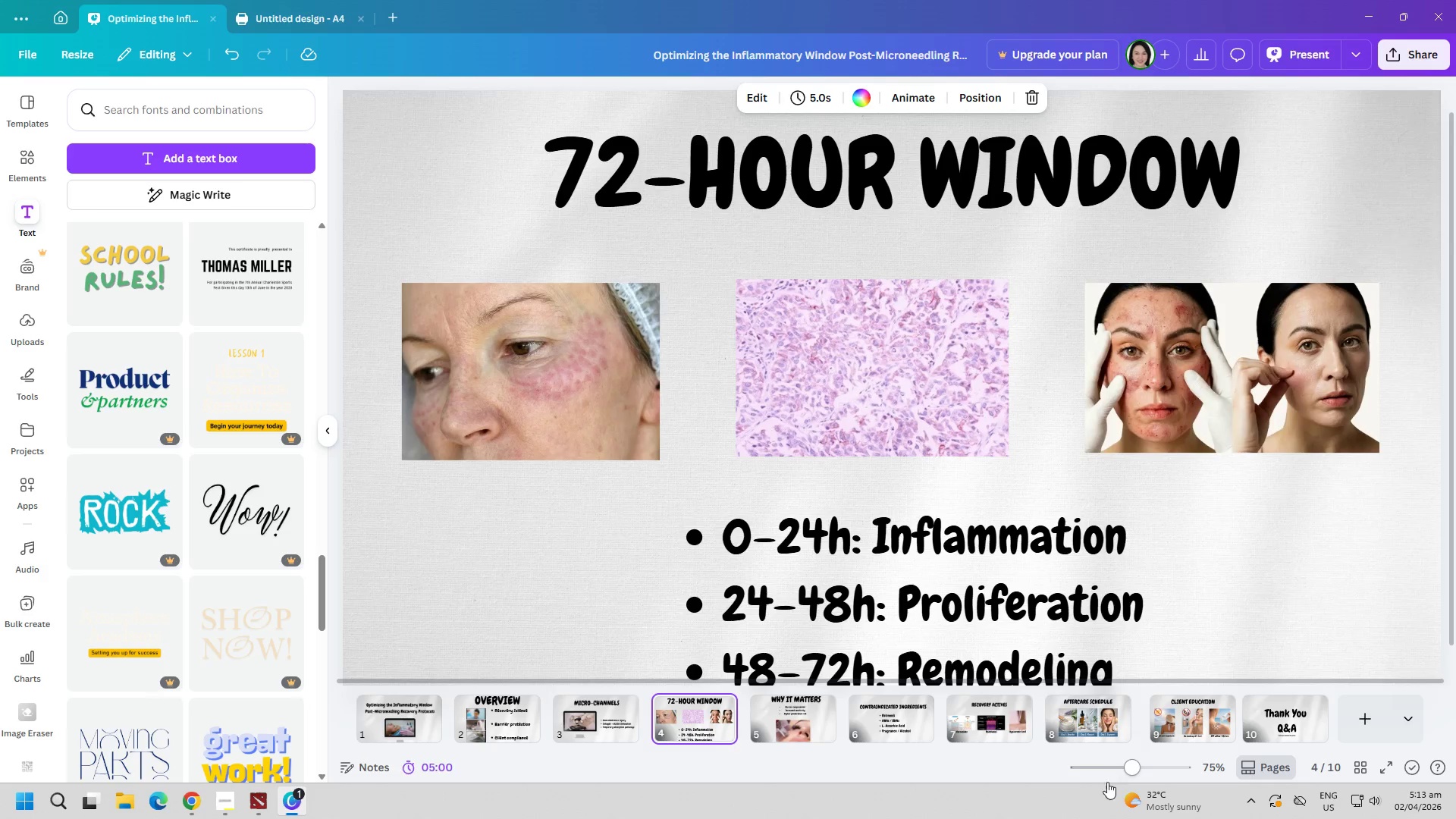 
left_click([1105, 767])
 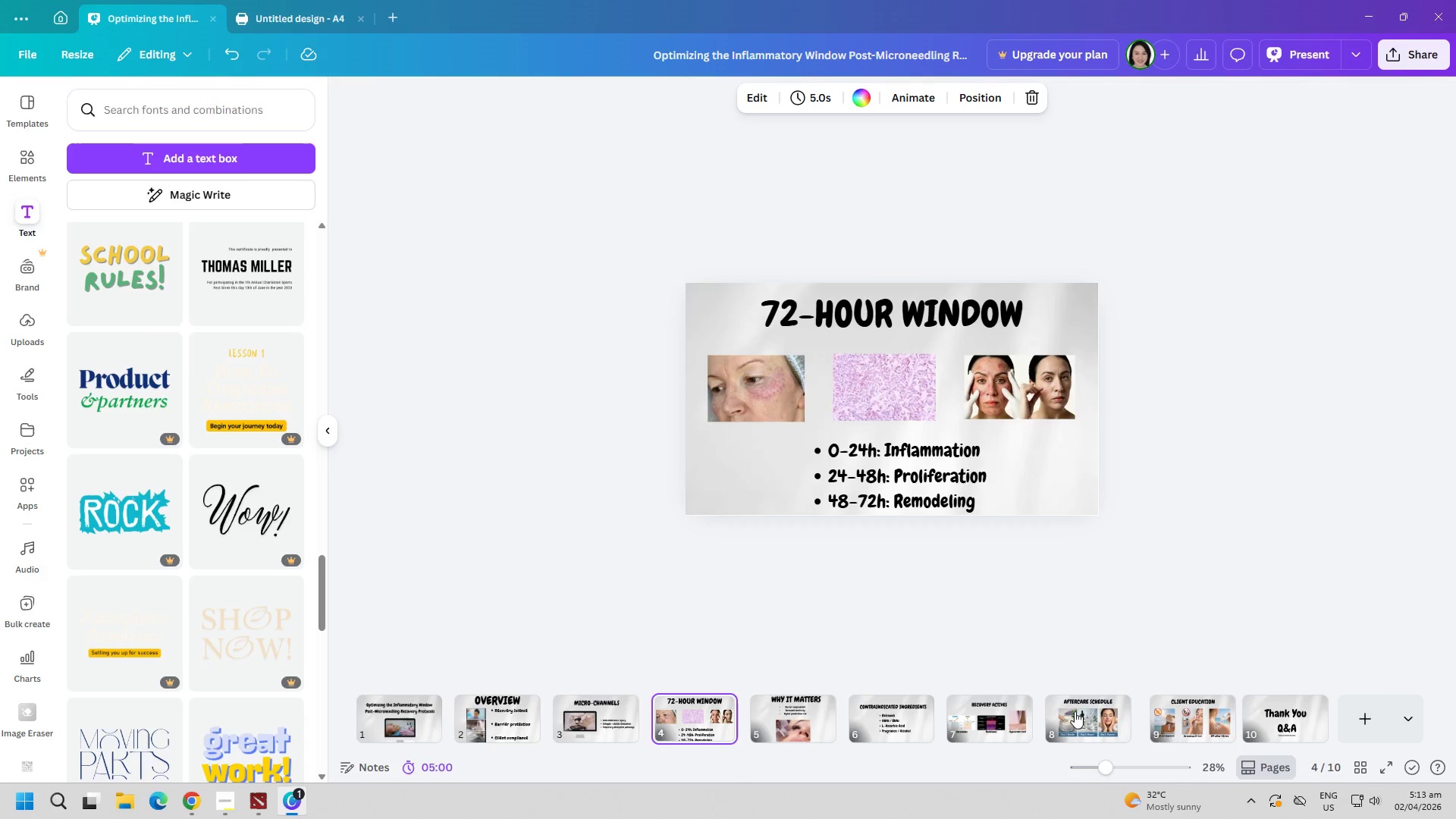 
left_click([1173, 711])
 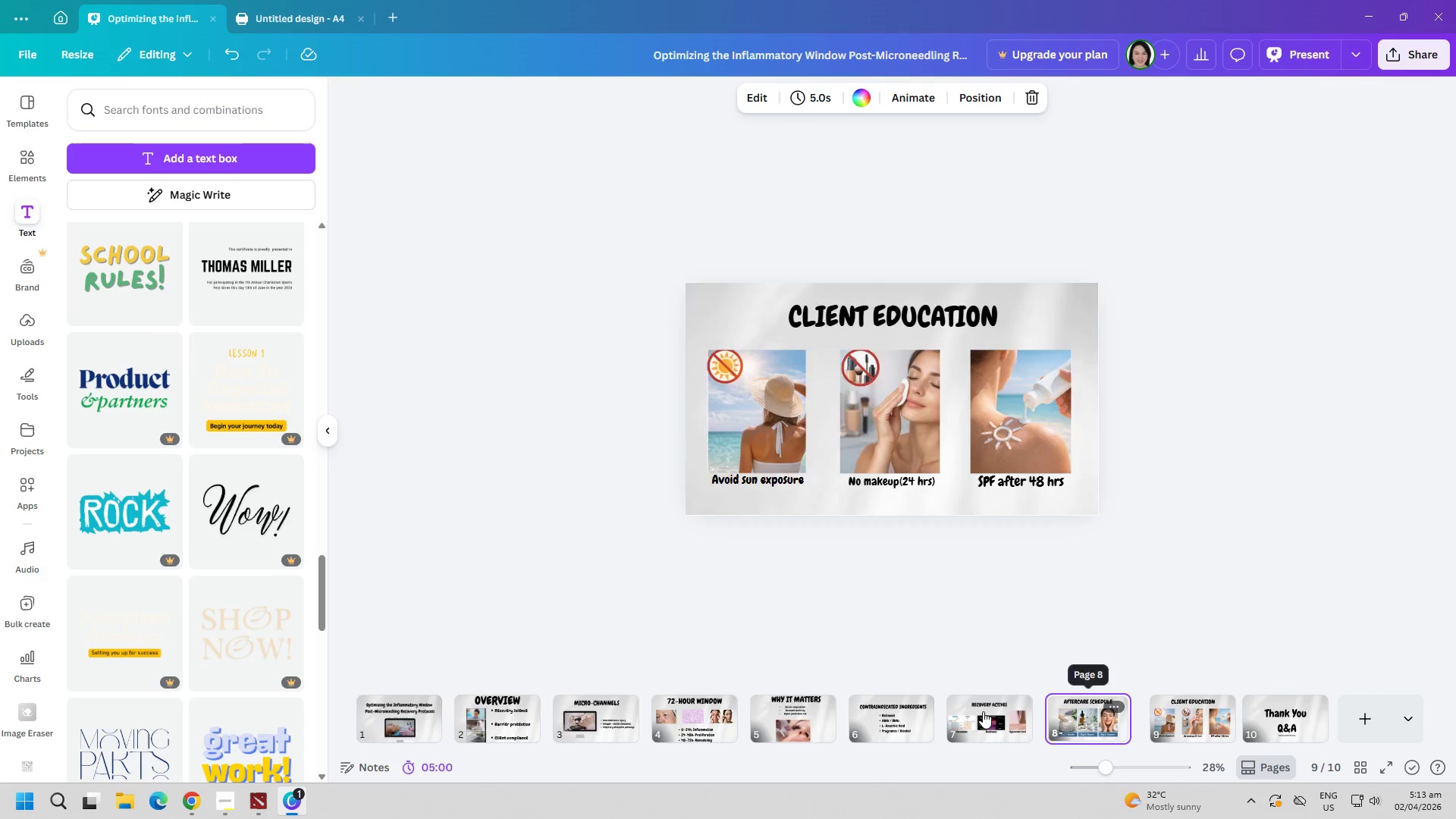 
triple_click([877, 712])
 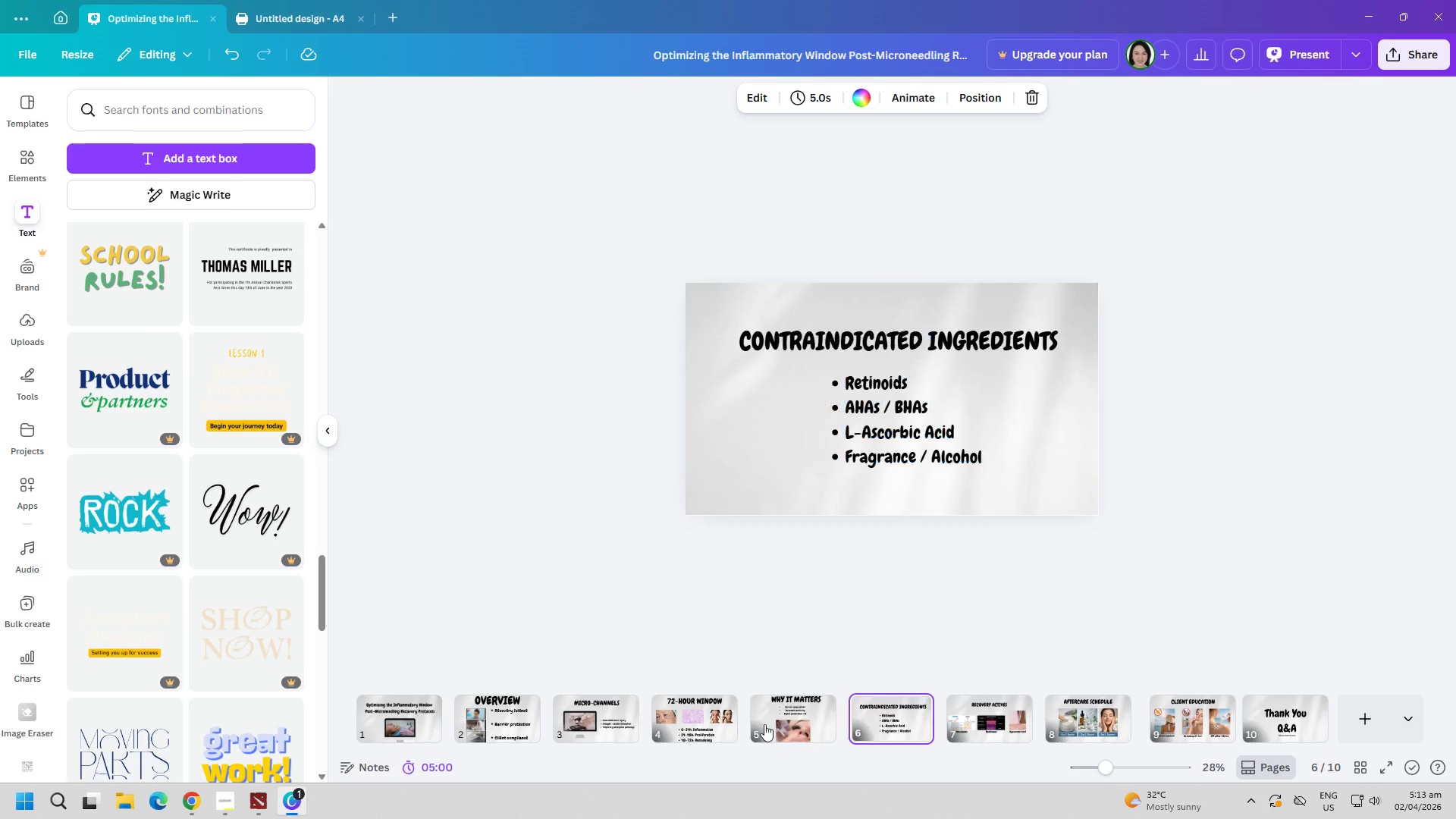 
triple_click([758, 726])
 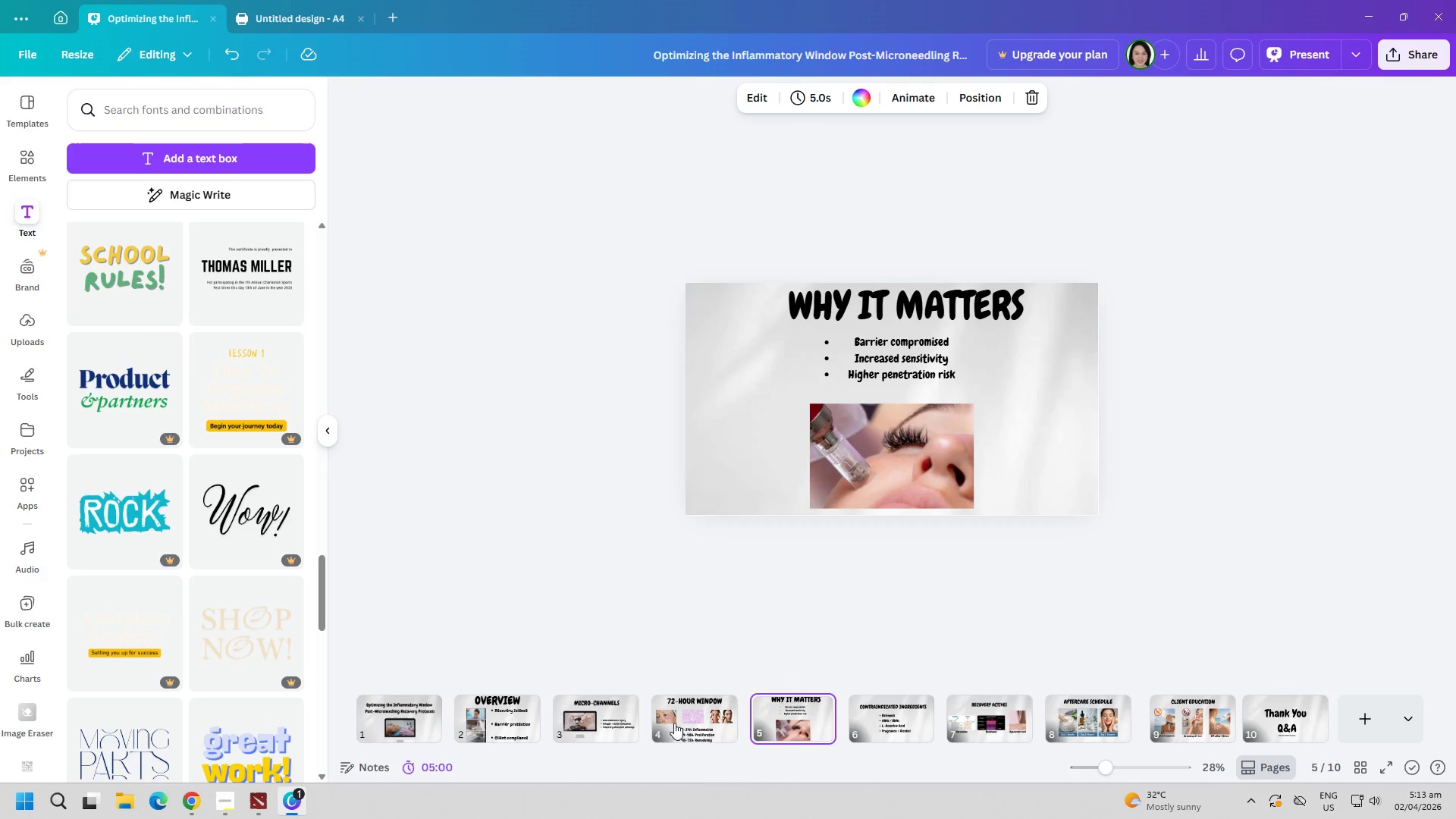 
triple_click([657, 720])
 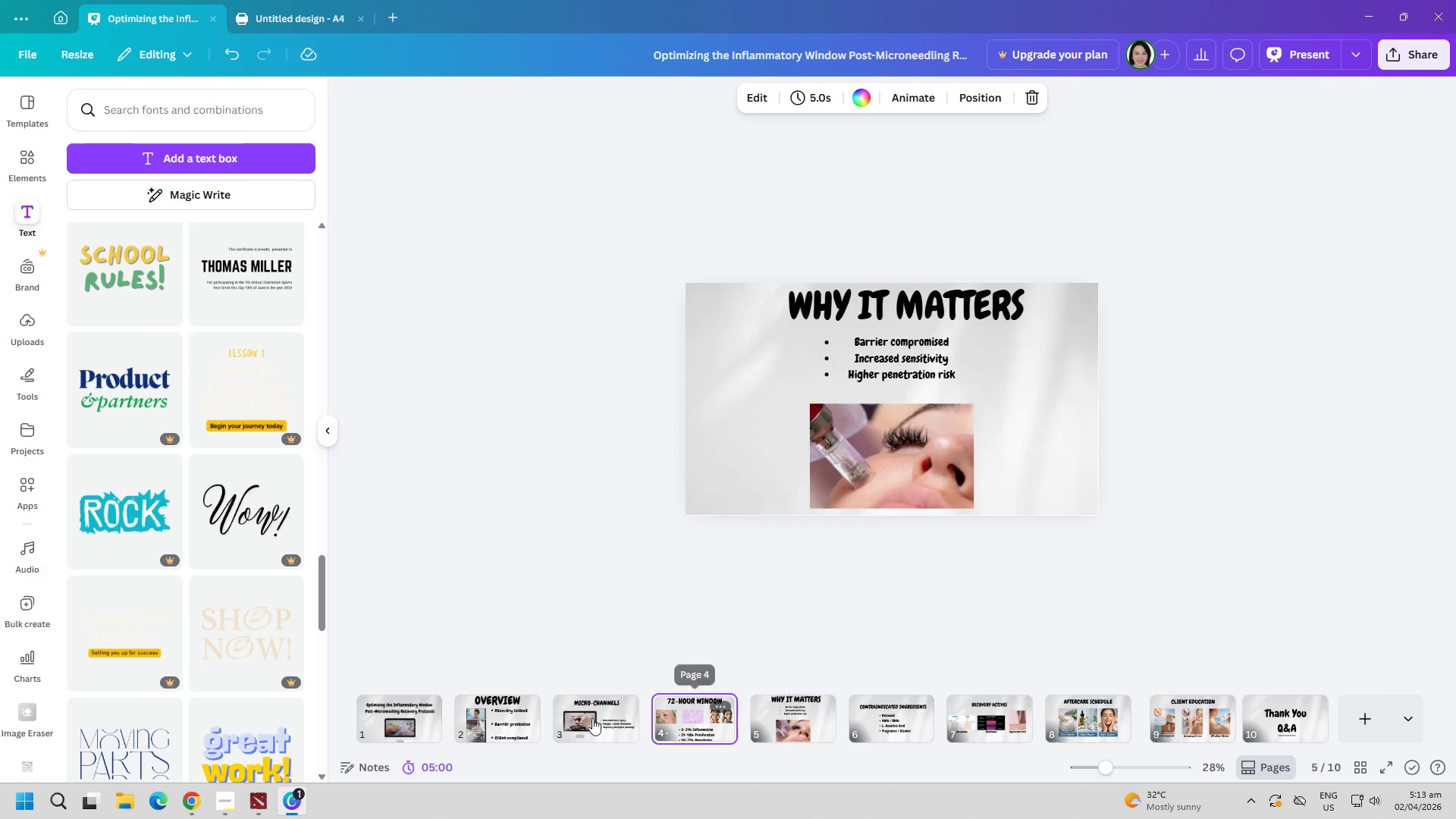 
triple_click([572, 716])
 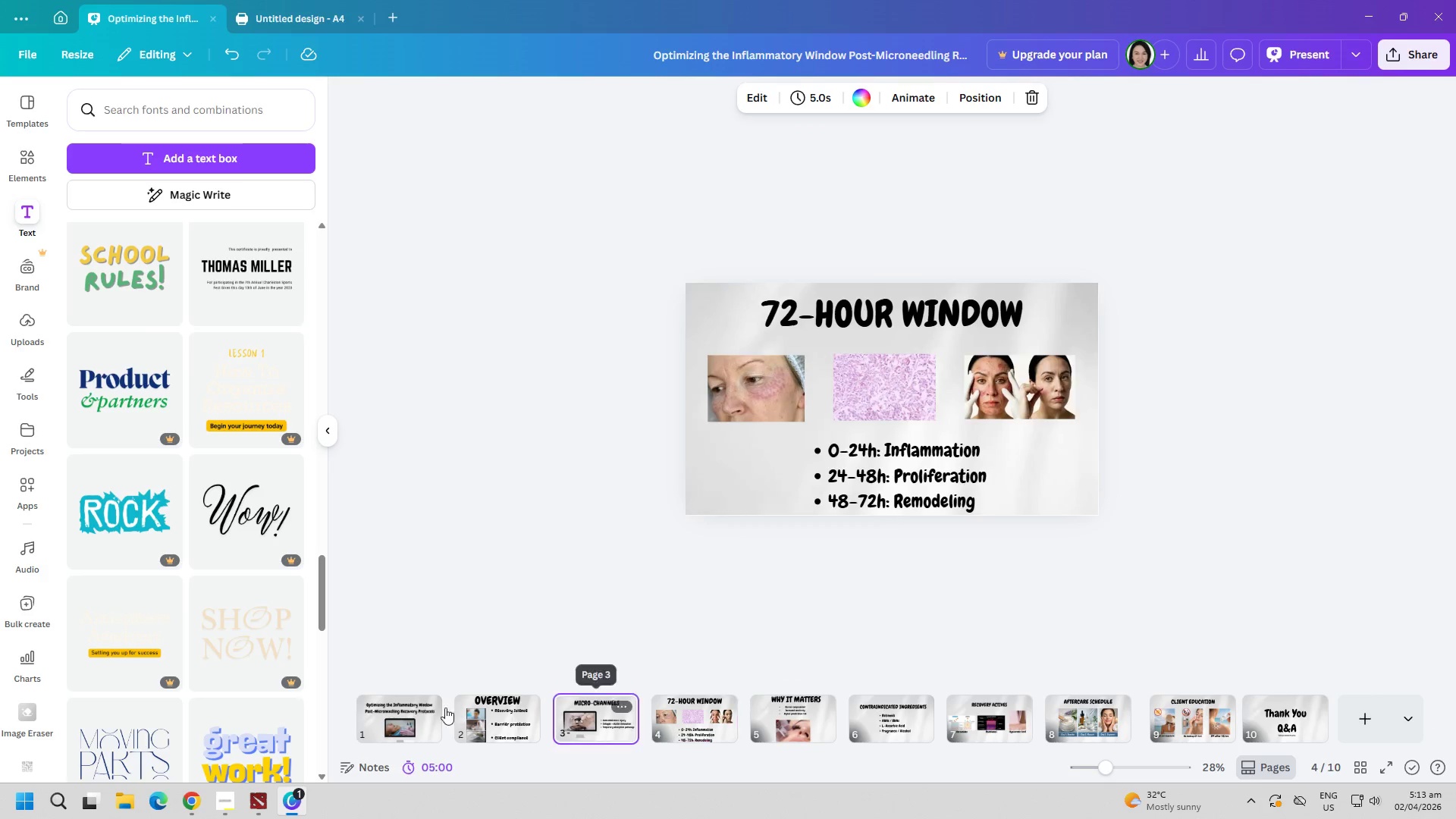 
triple_click([425, 706])
 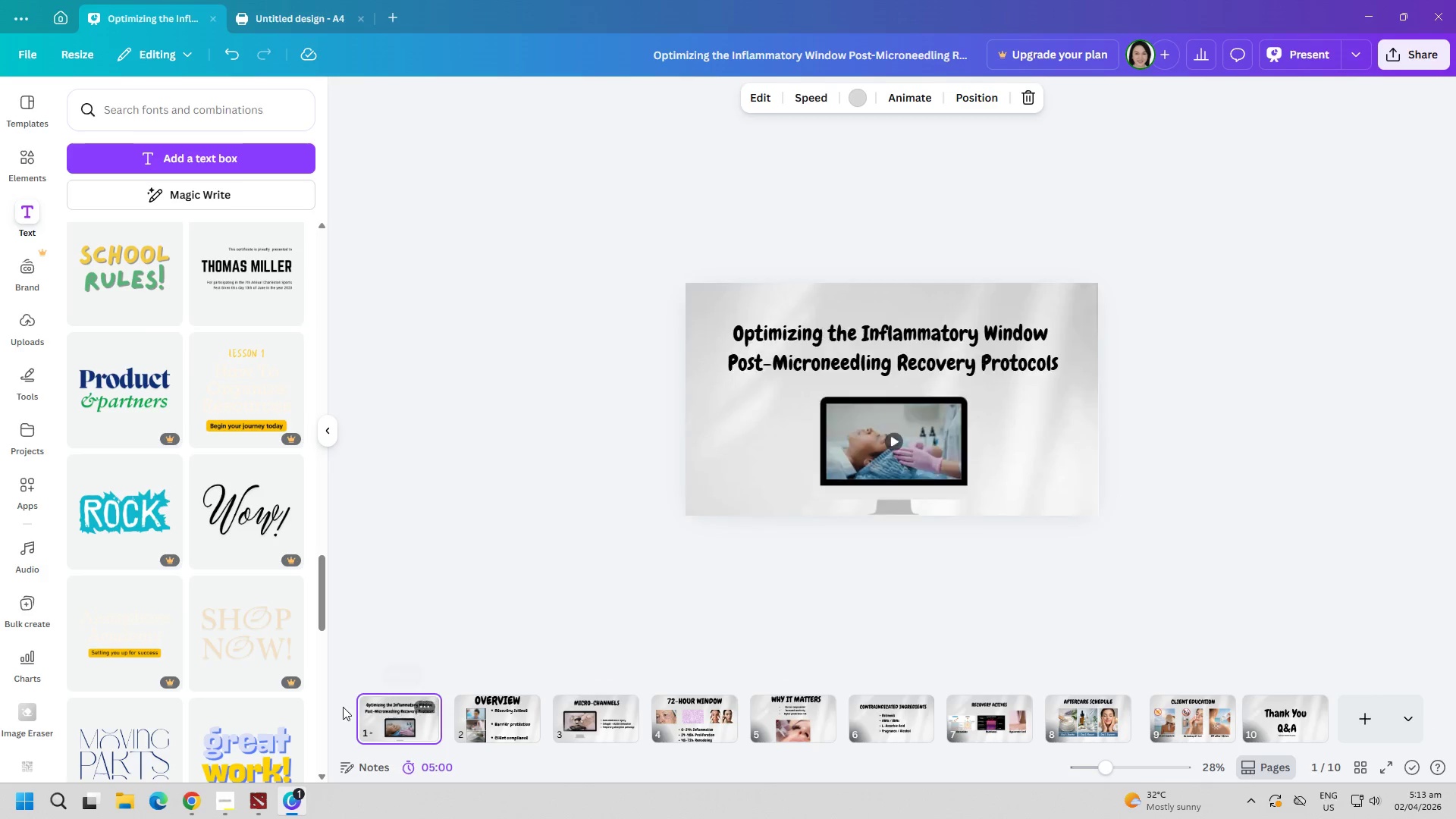 
triple_click([340, 707])
 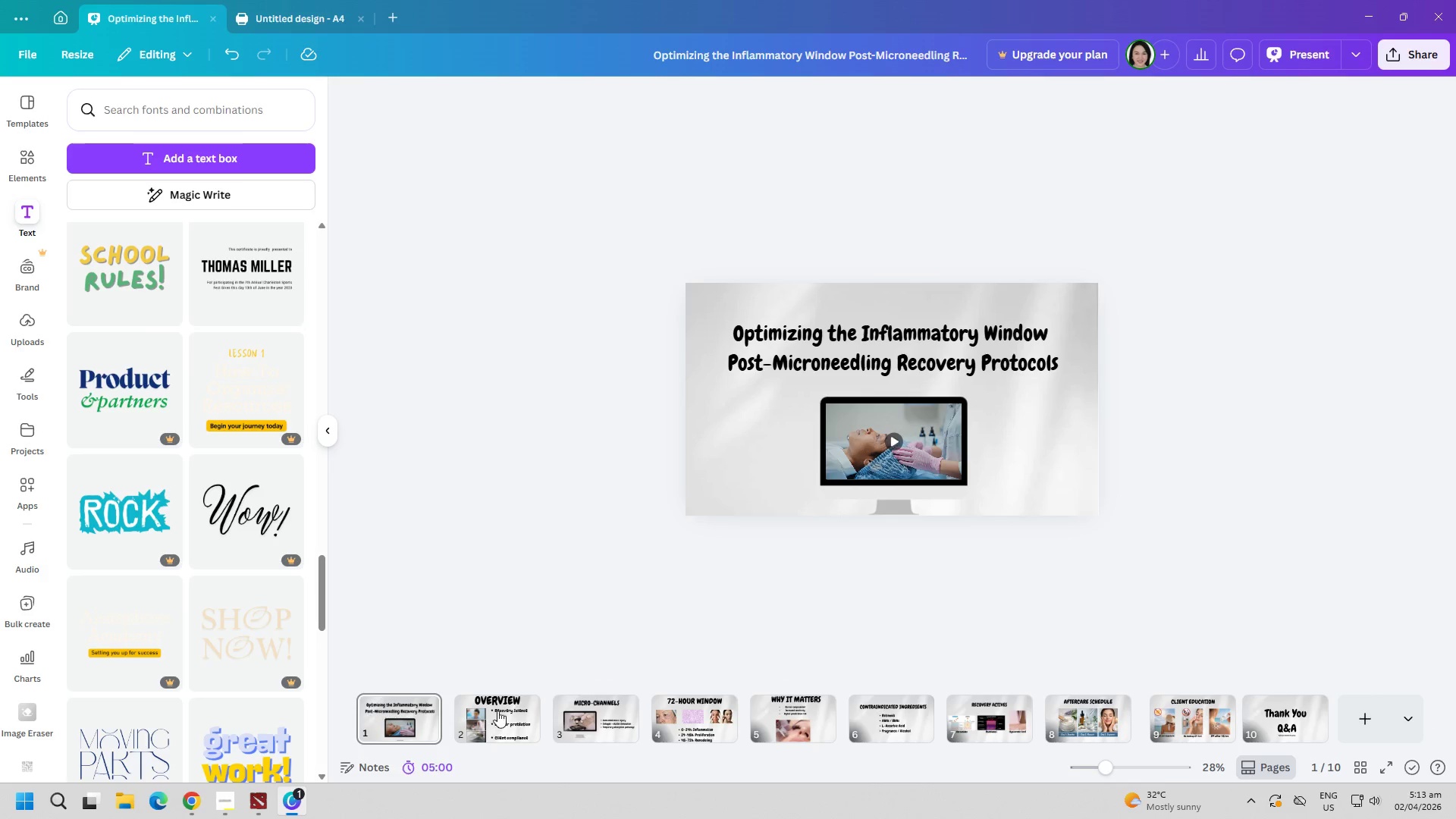 
triple_click([520, 714])
 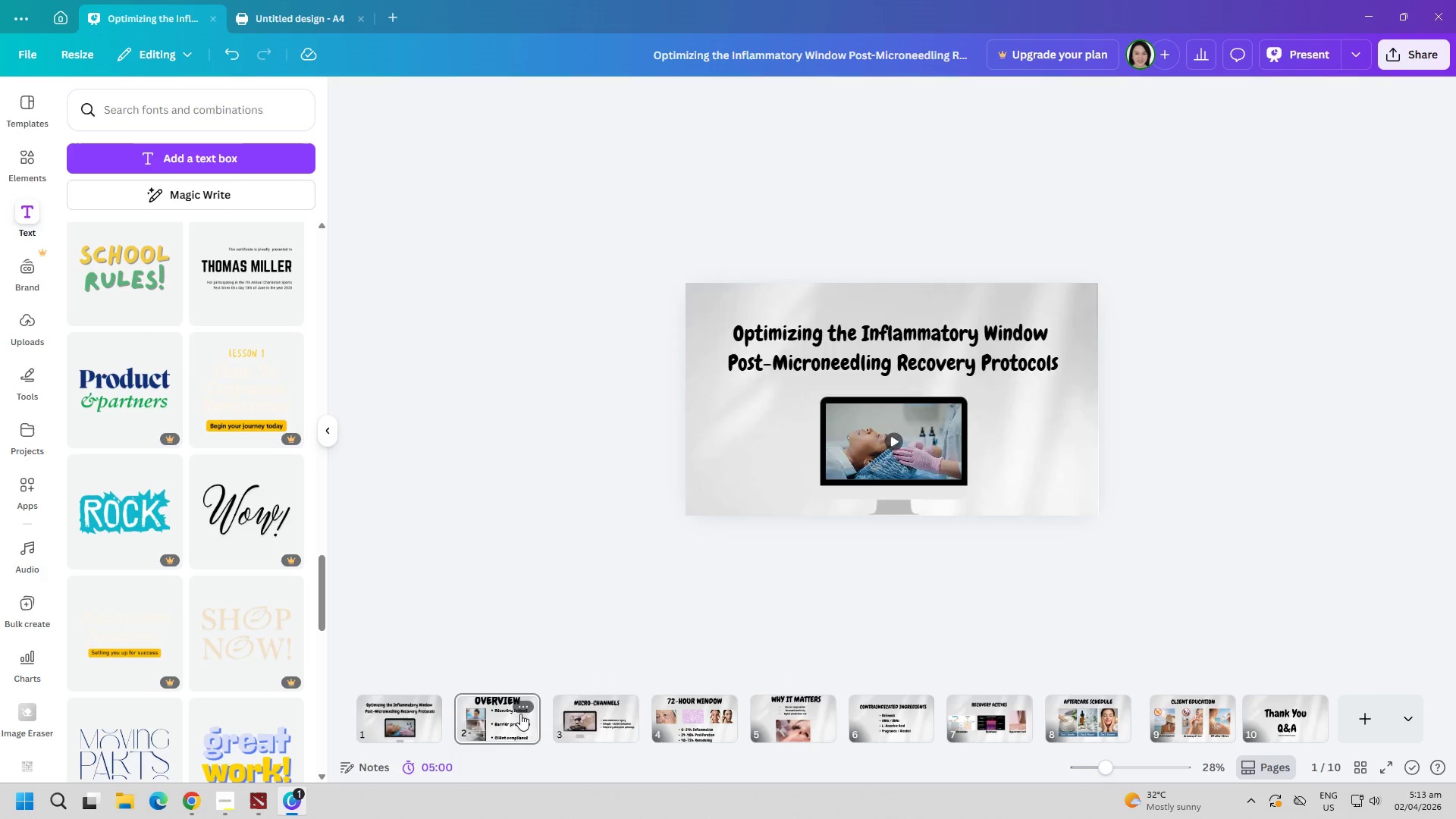 
triple_click([541, 711])
 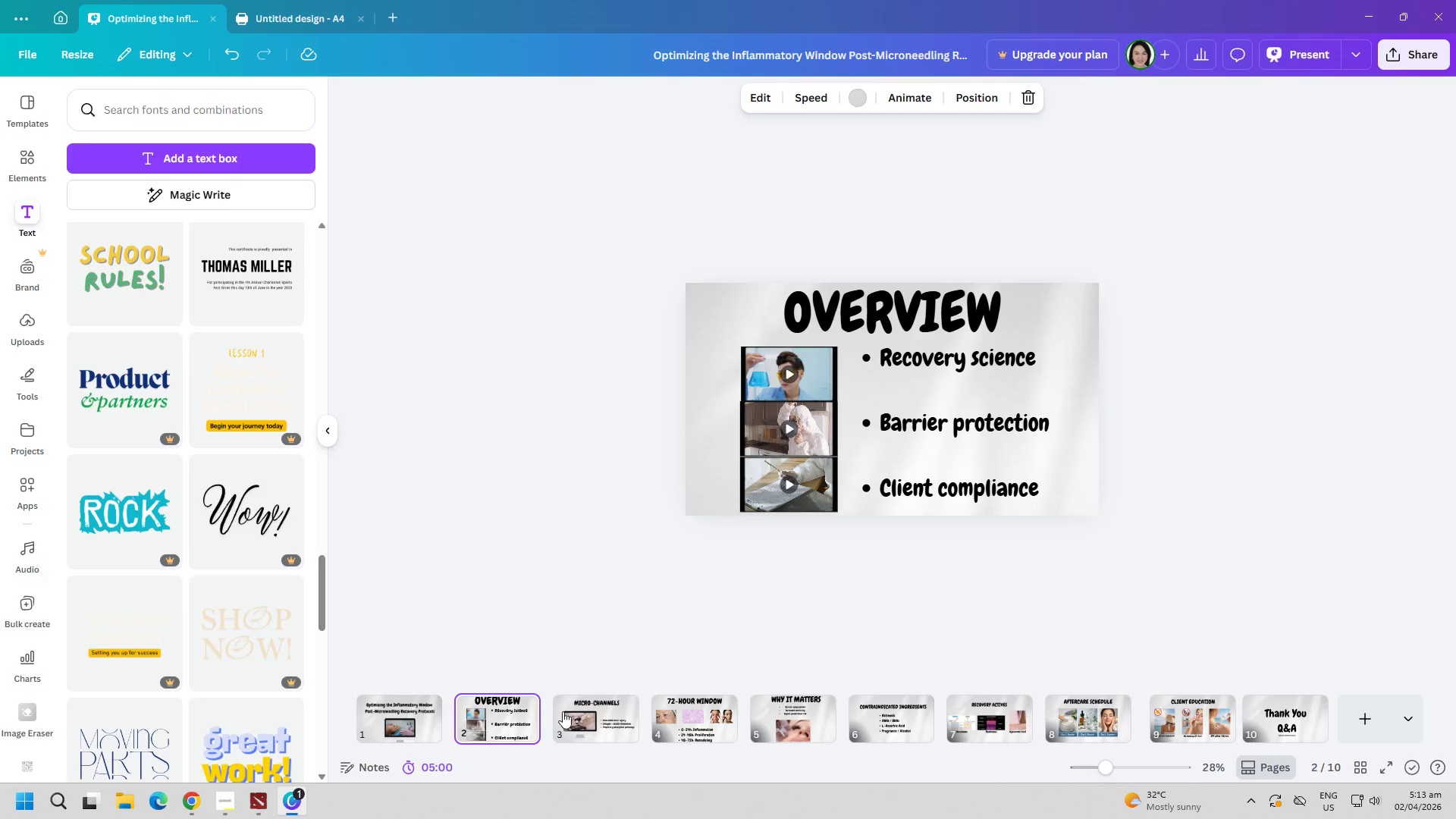 
triple_click([590, 714])
 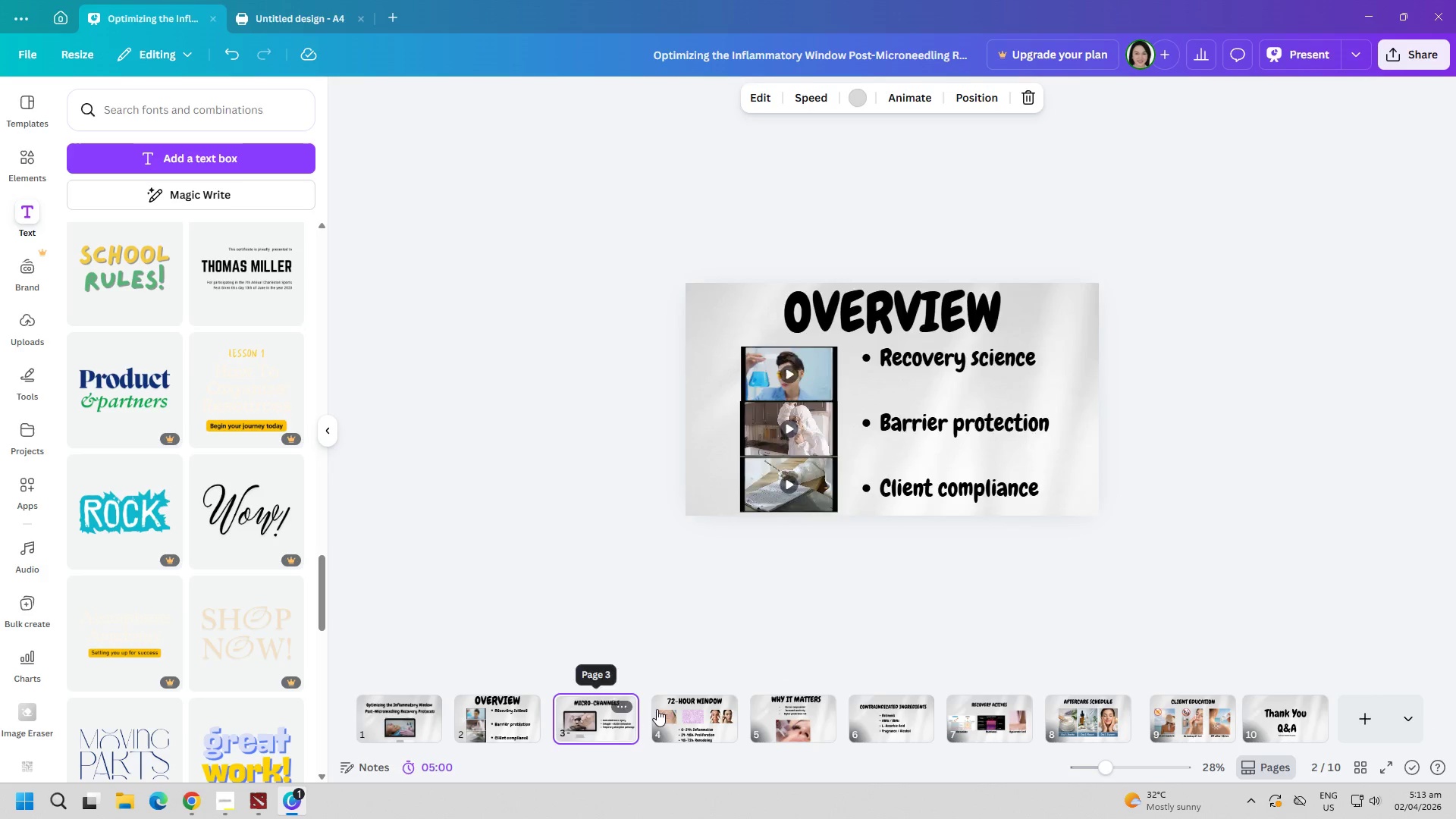 
triple_click([667, 709])
 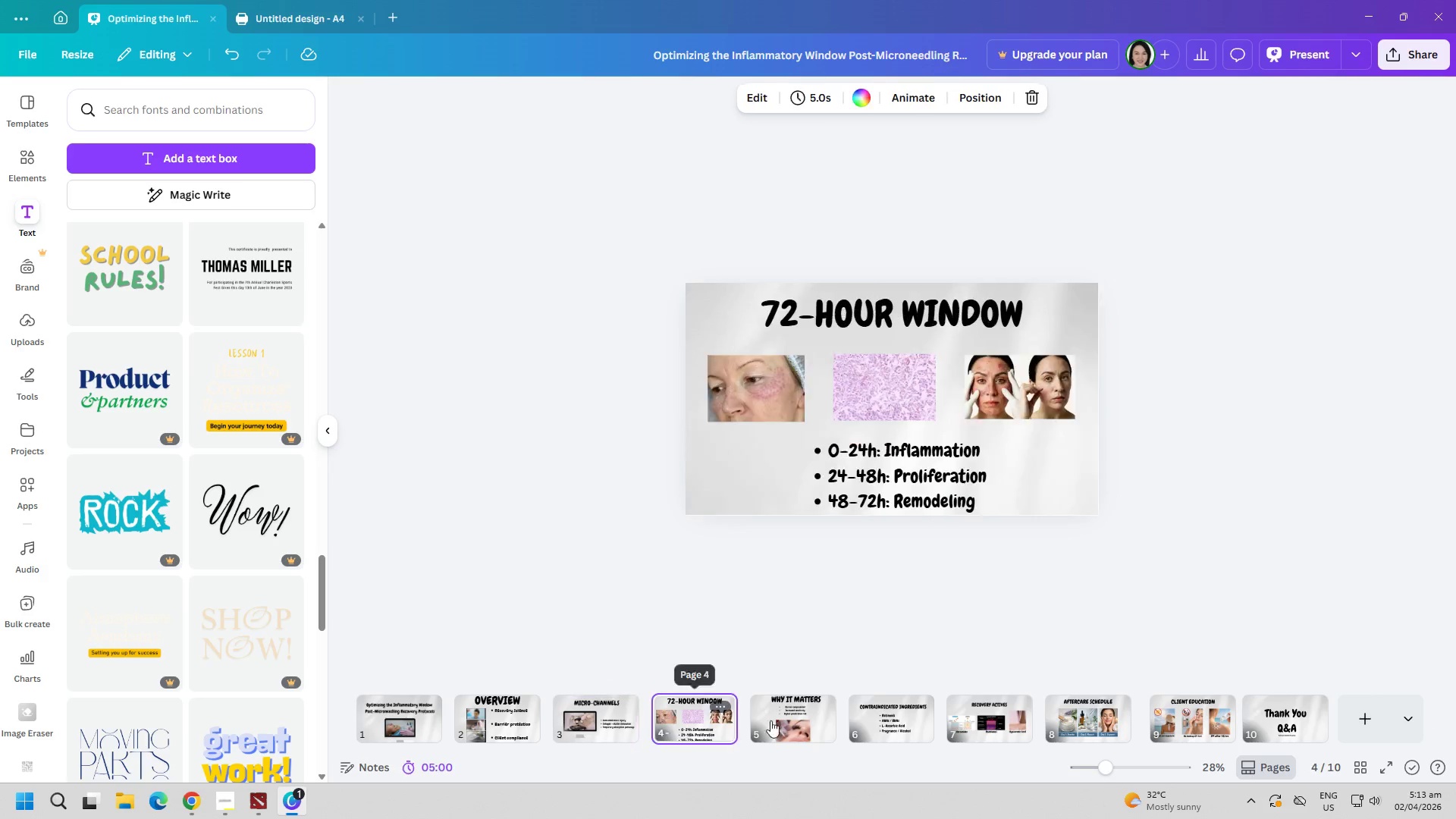 
triple_click([802, 723])
 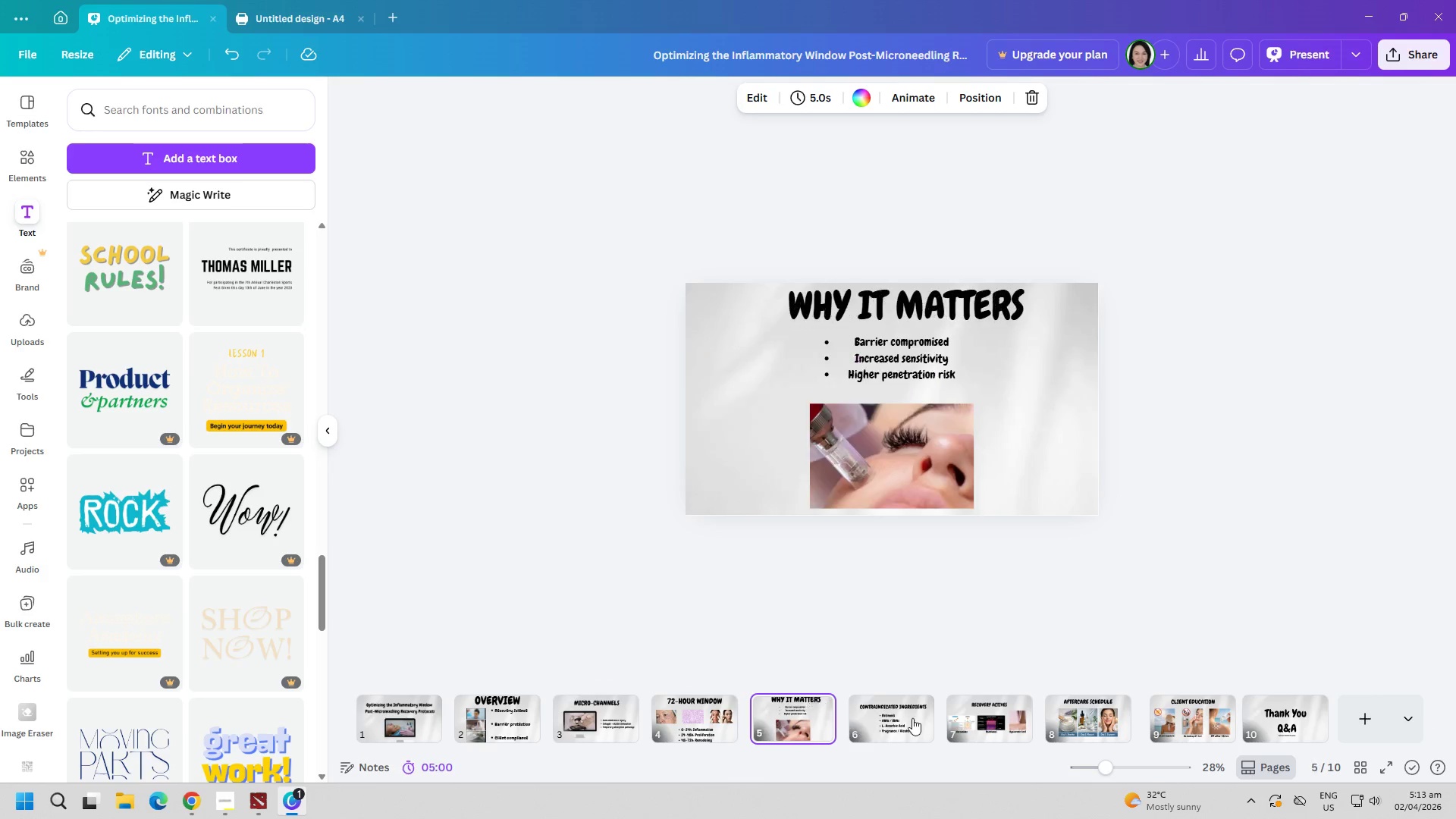 
triple_click([912, 718])
 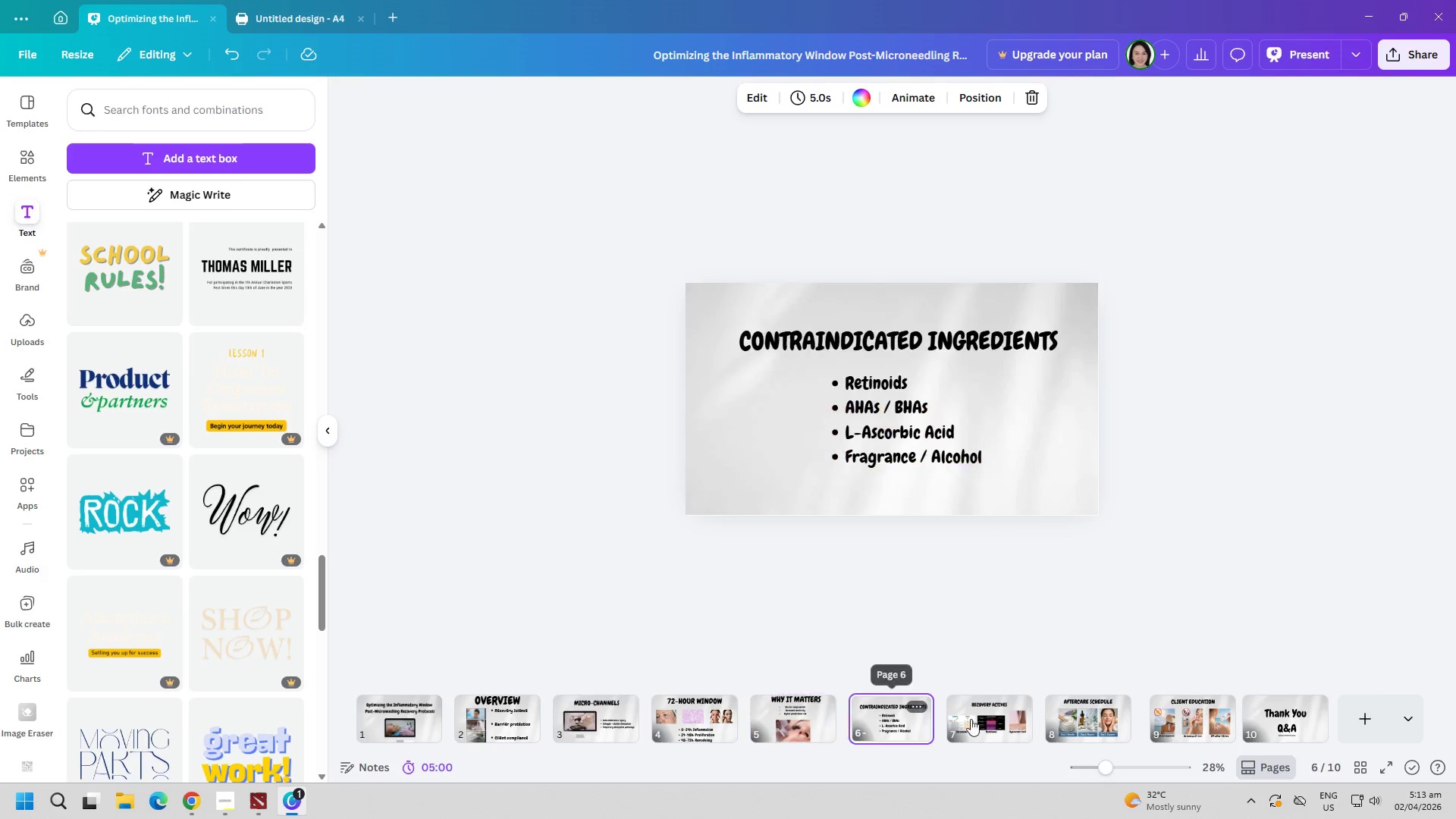 
triple_click([982, 719])
 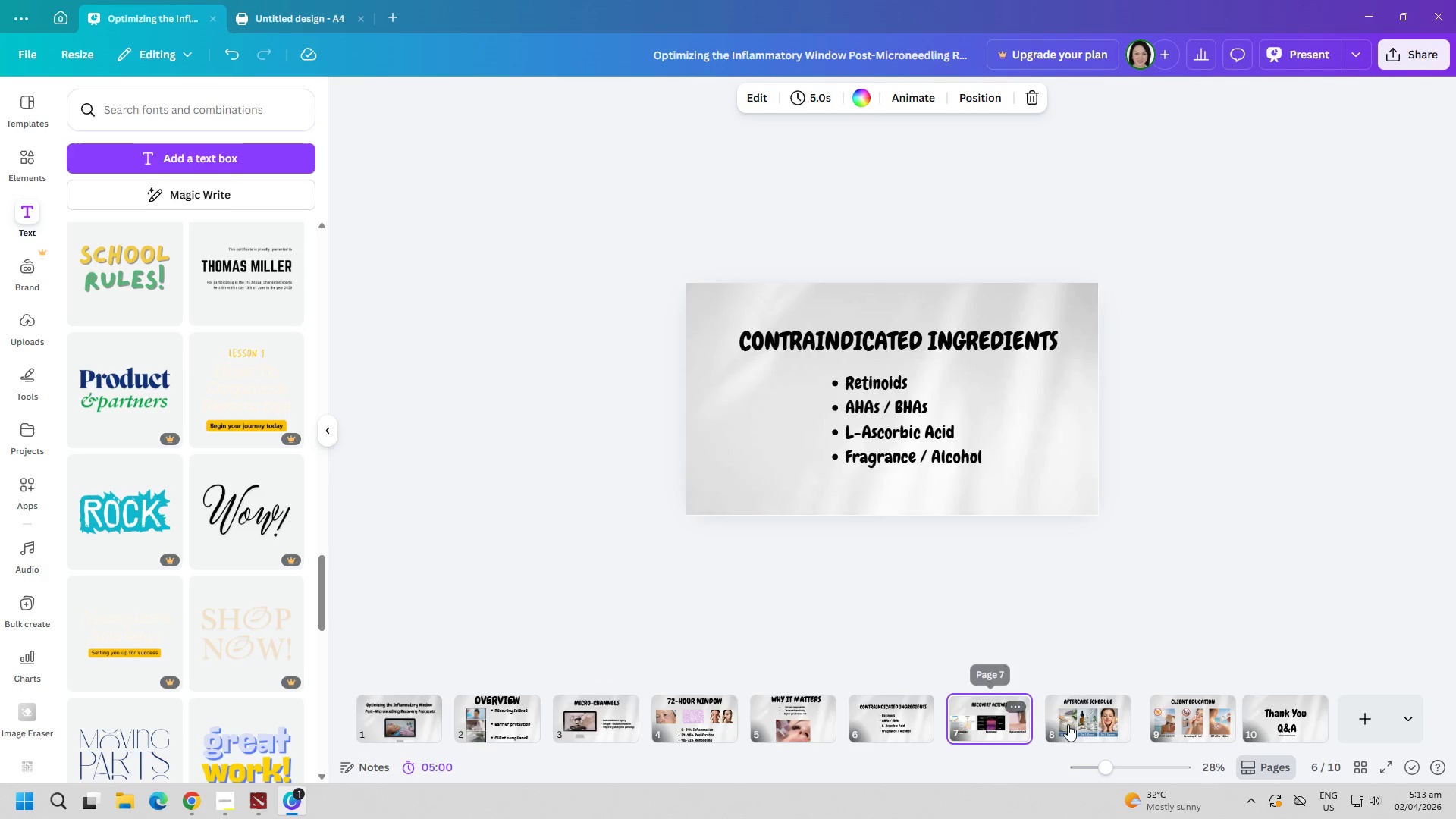 
triple_click([1088, 724])
 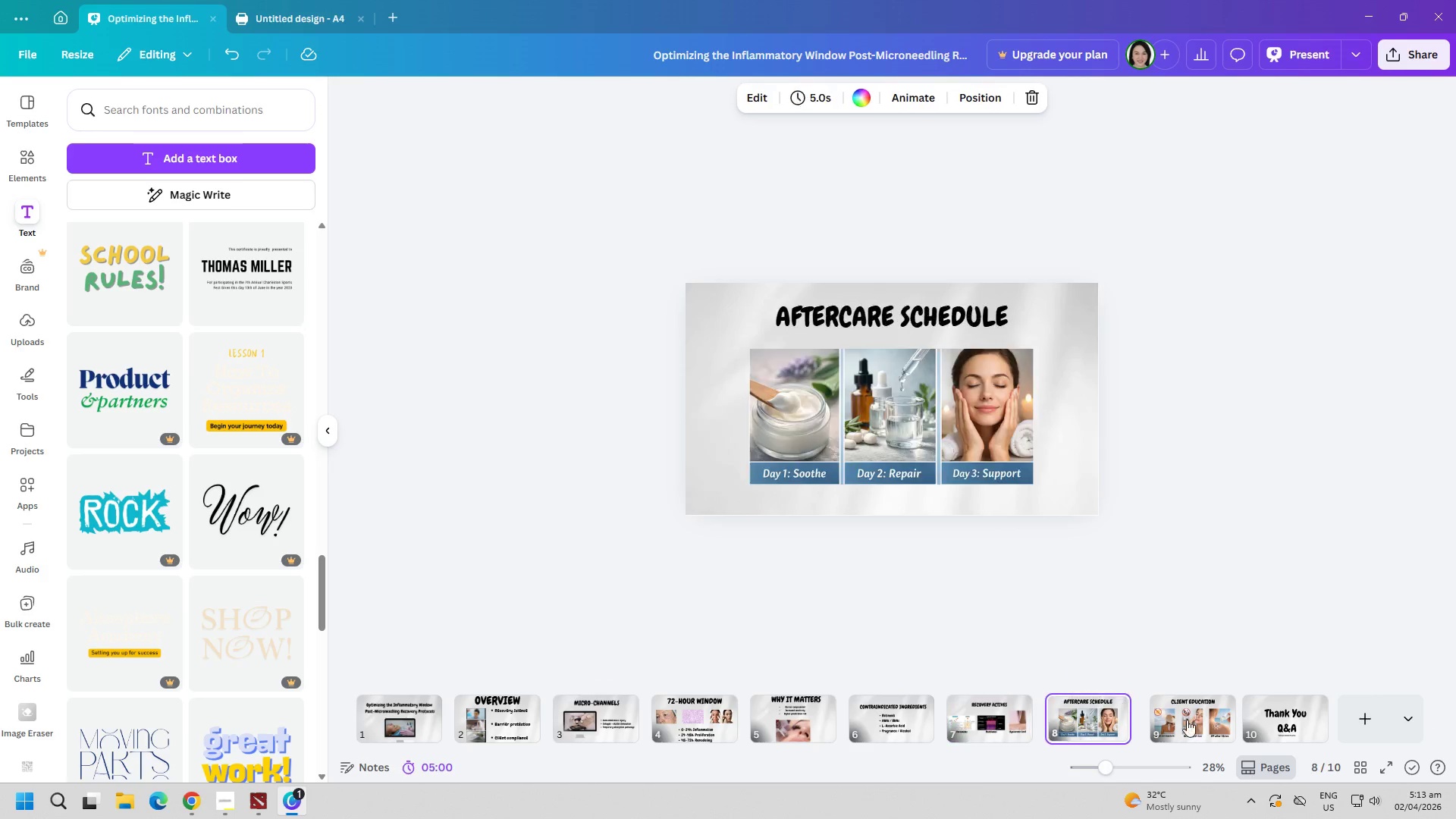 
triple_click([1191, 718])
 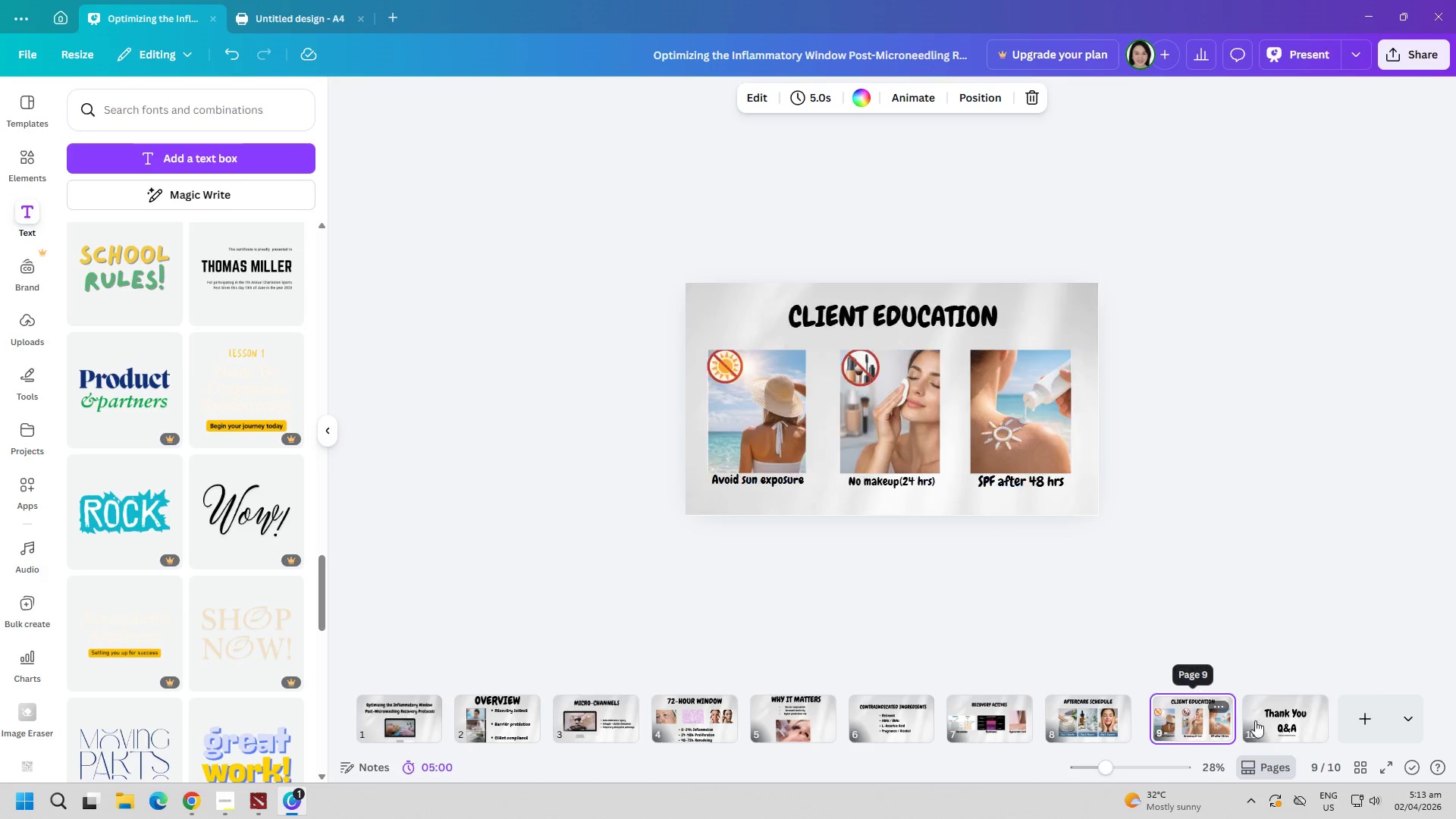 
triple_click([1296, 720])
 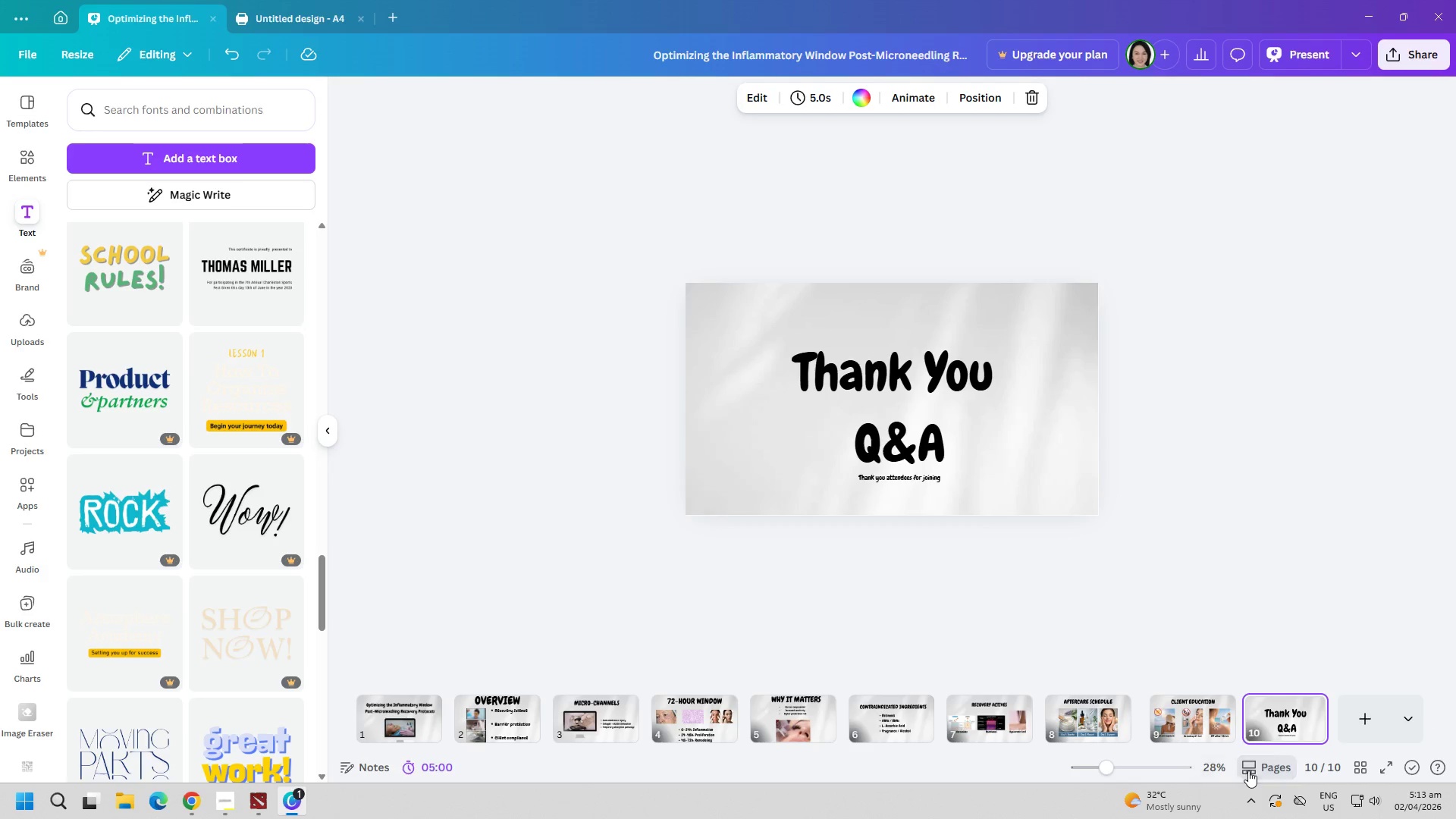 
left_click([1138, 767])
 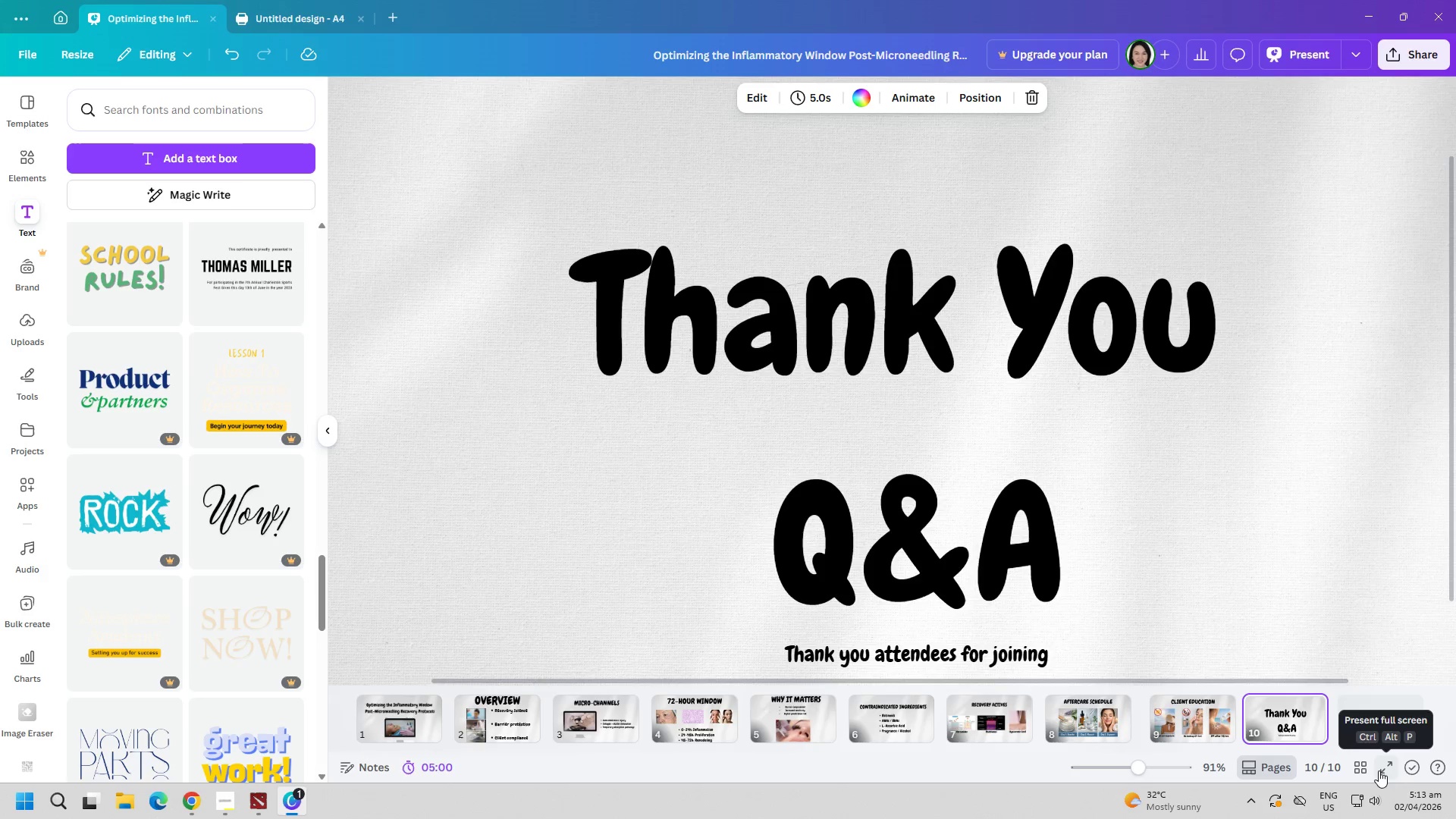 
left_click([1380, 769])
 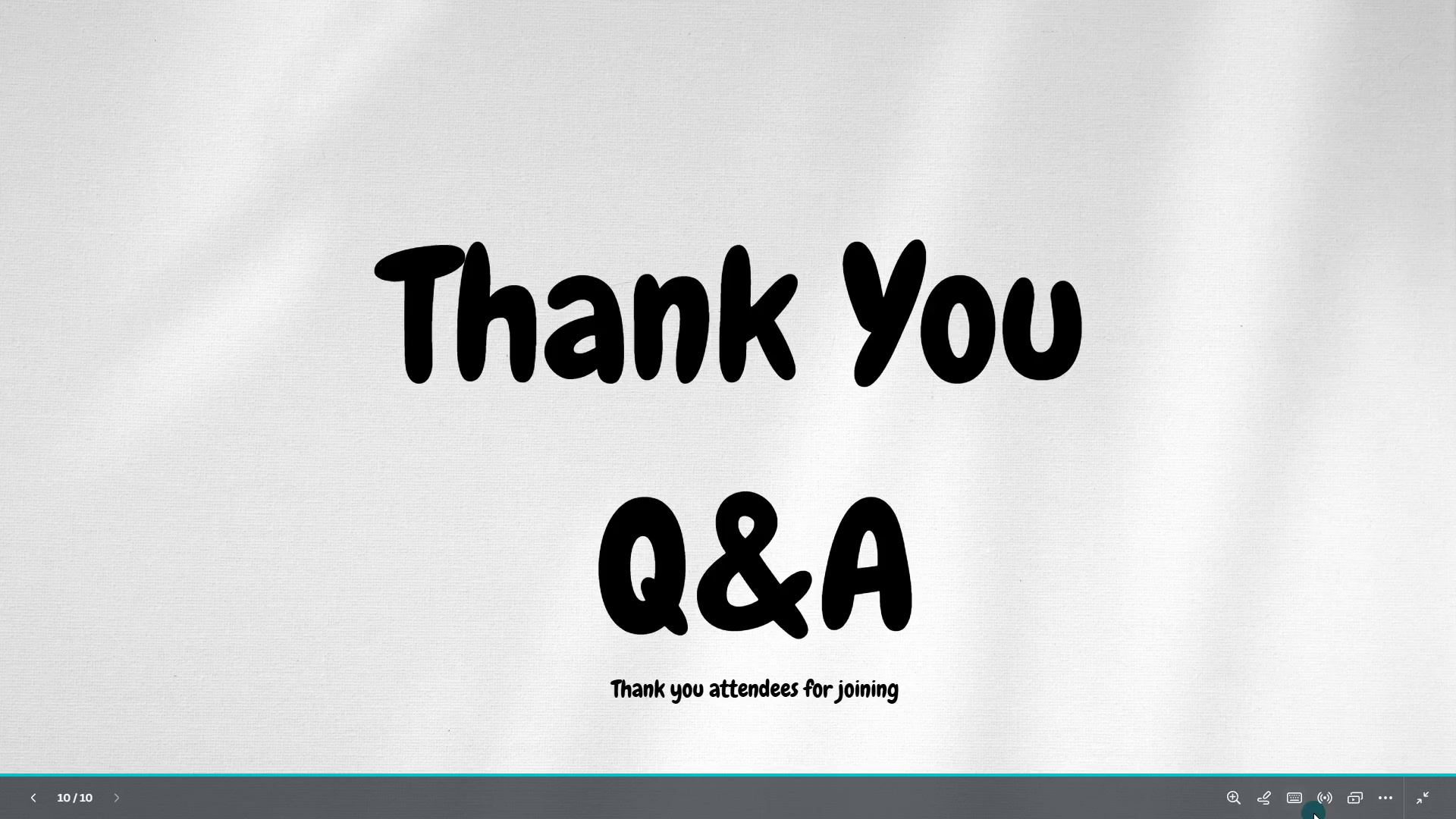 
left_click([1346, 798])
 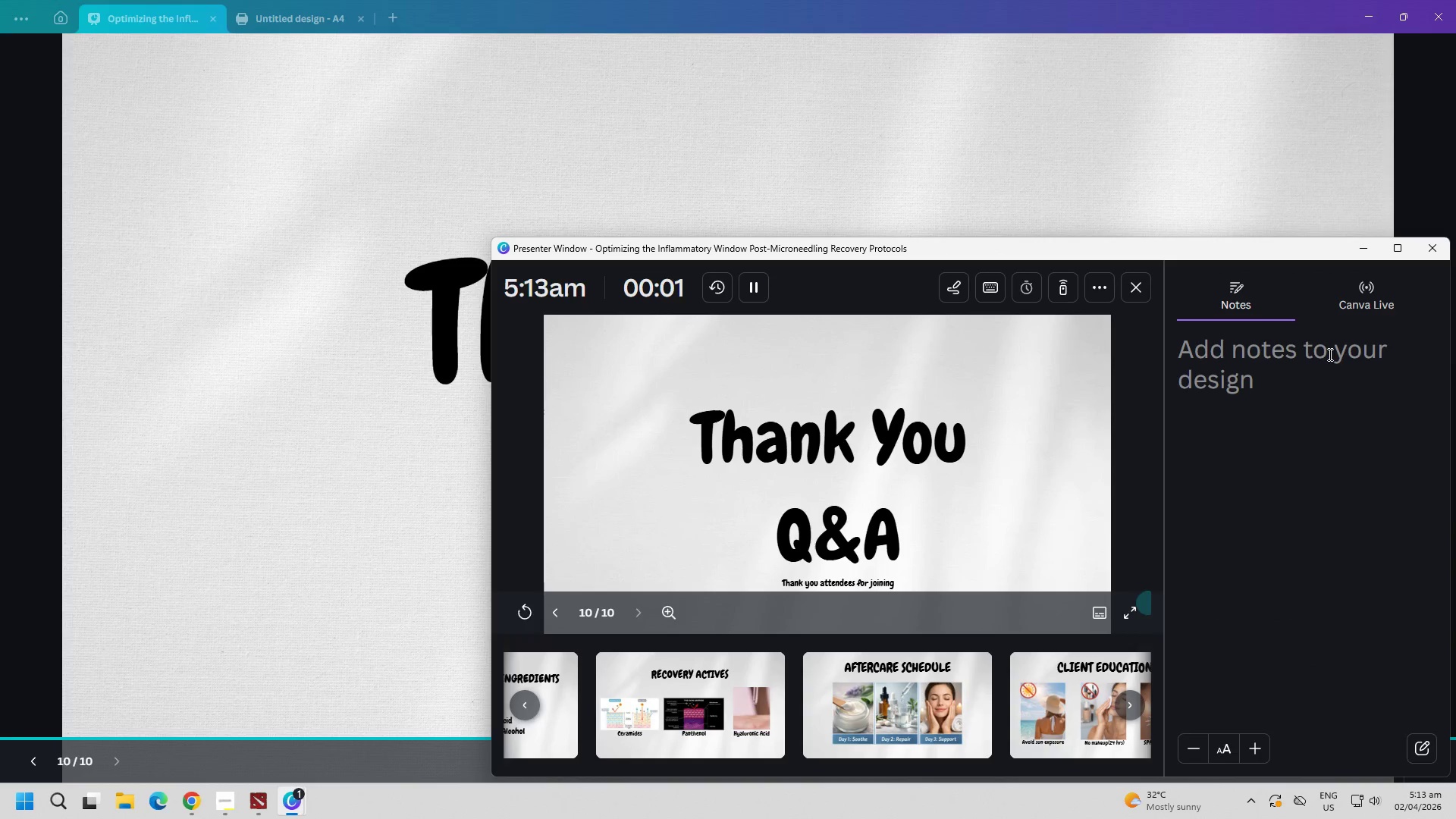 
left_click([1432, 259])
 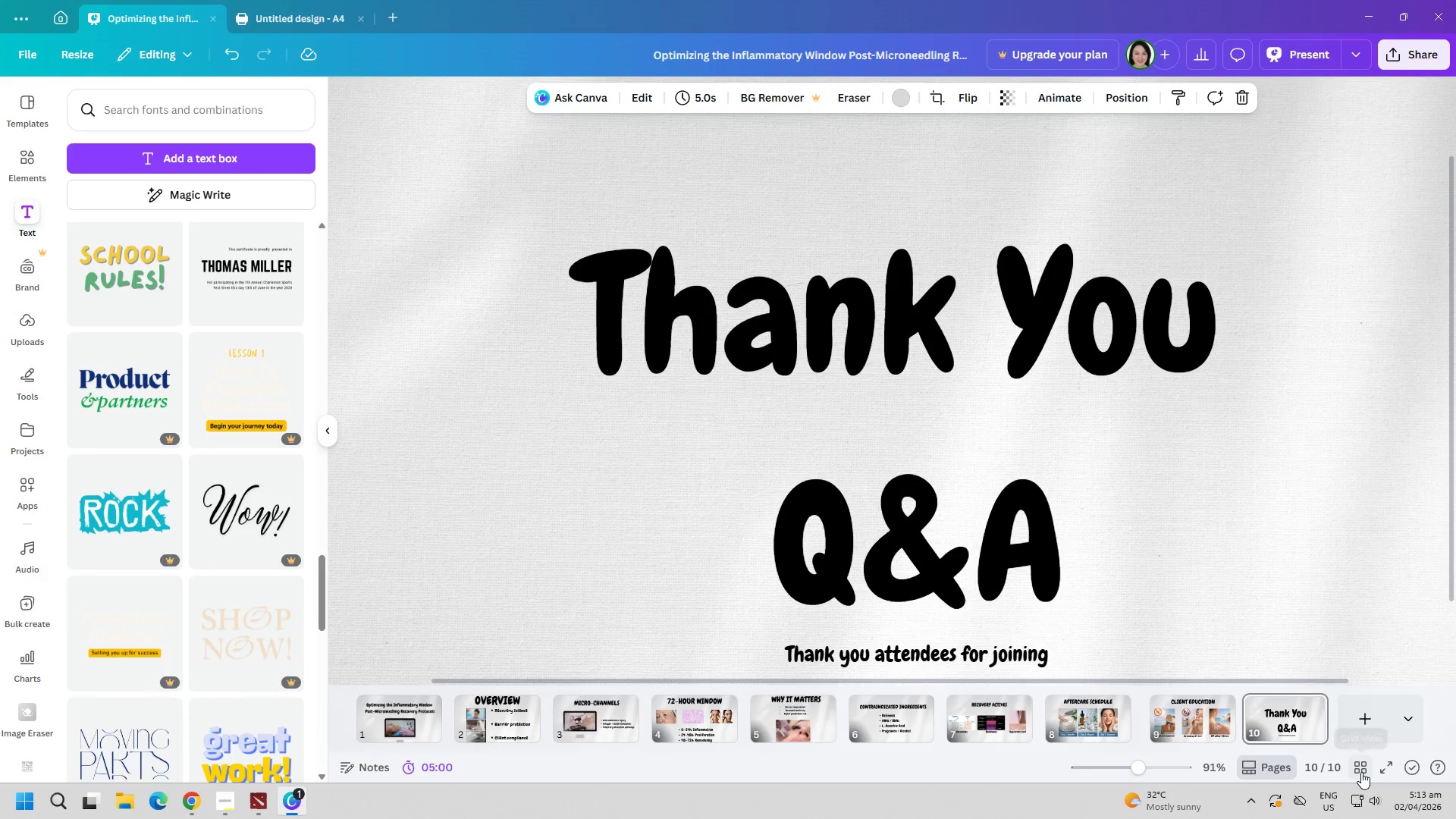 
left_click([1389, 774])
 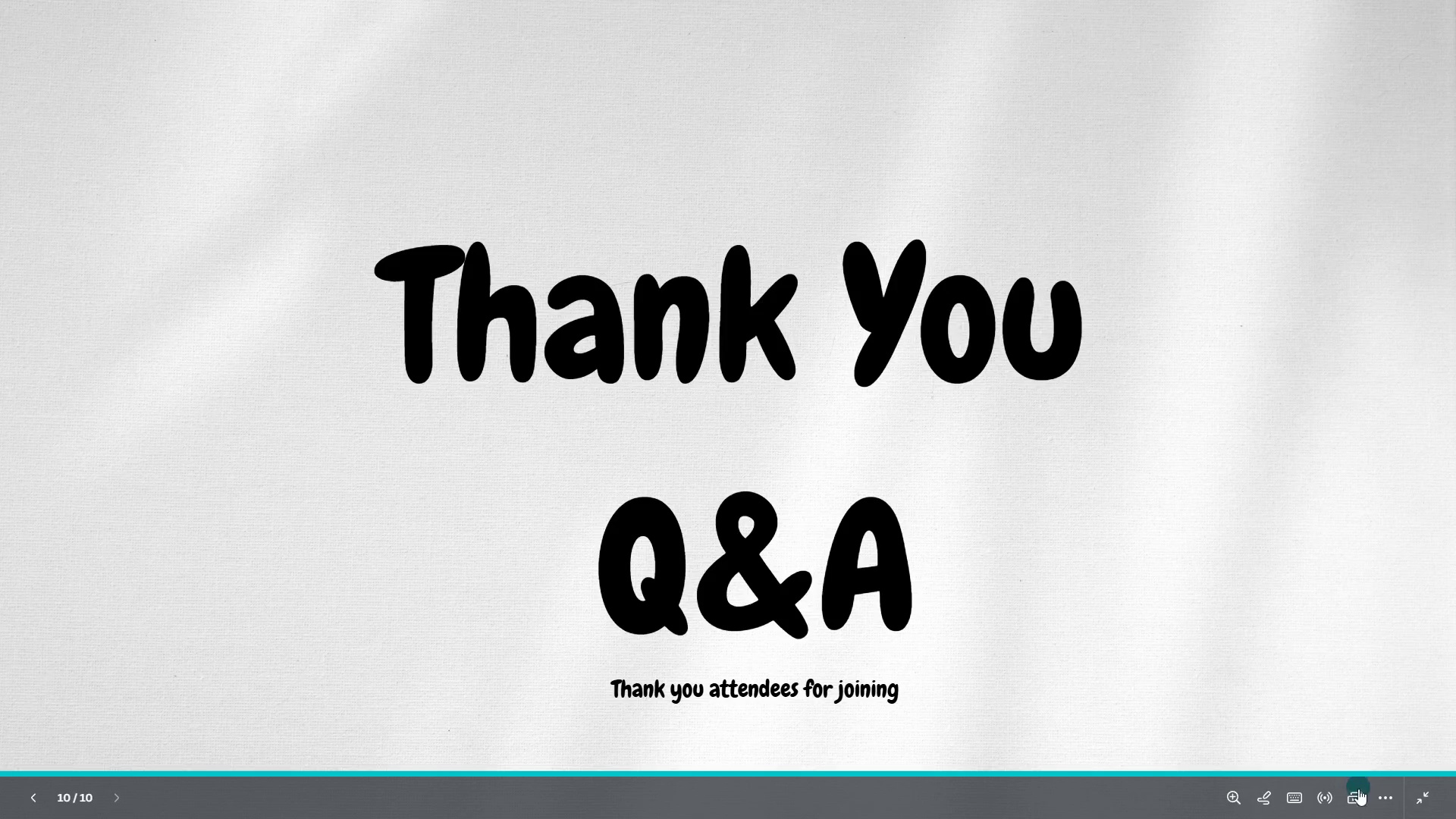 
left_click([1376, 801])
 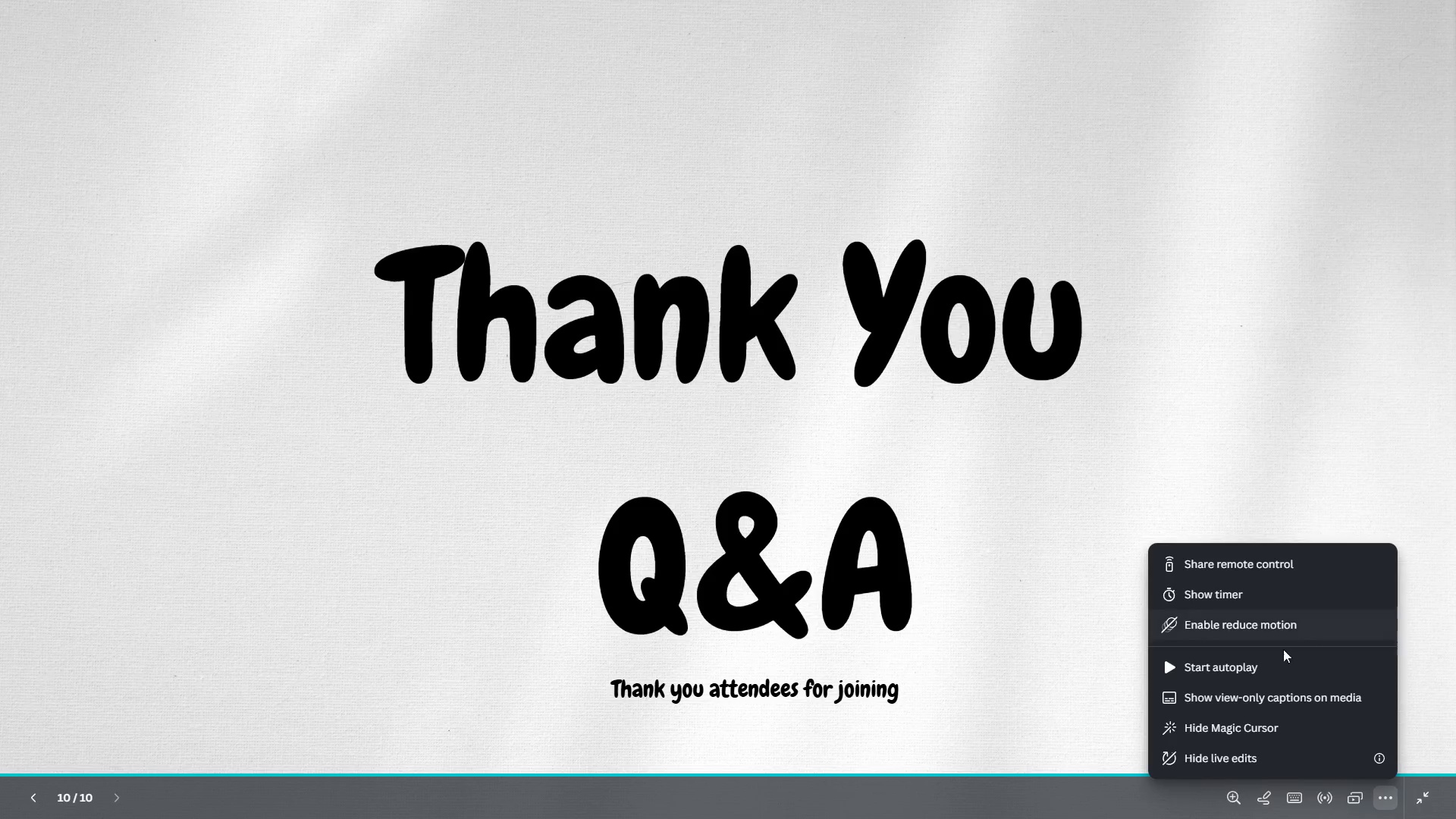 
left_click([1254, 668])
 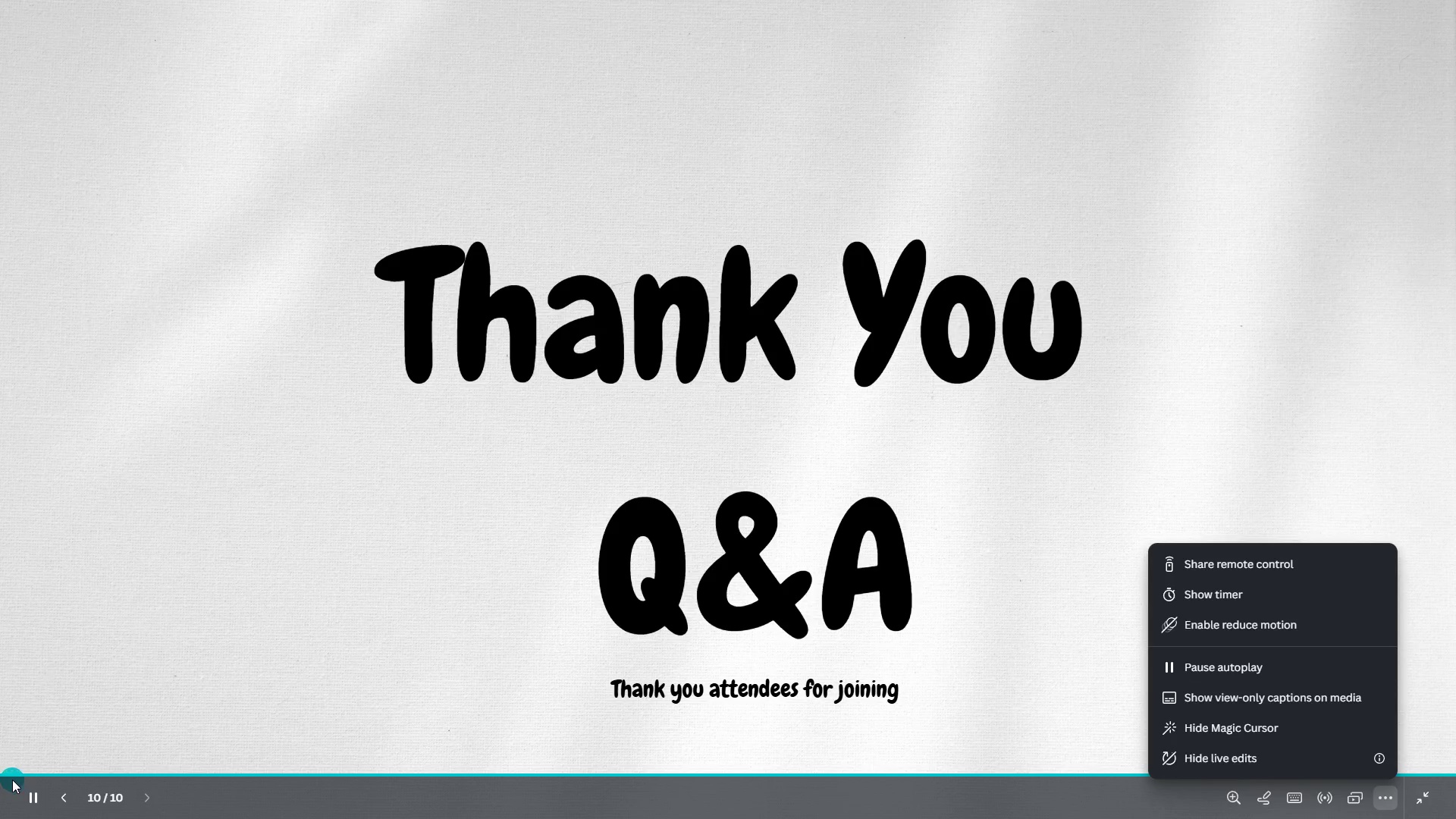 
double_click([0, 769])
 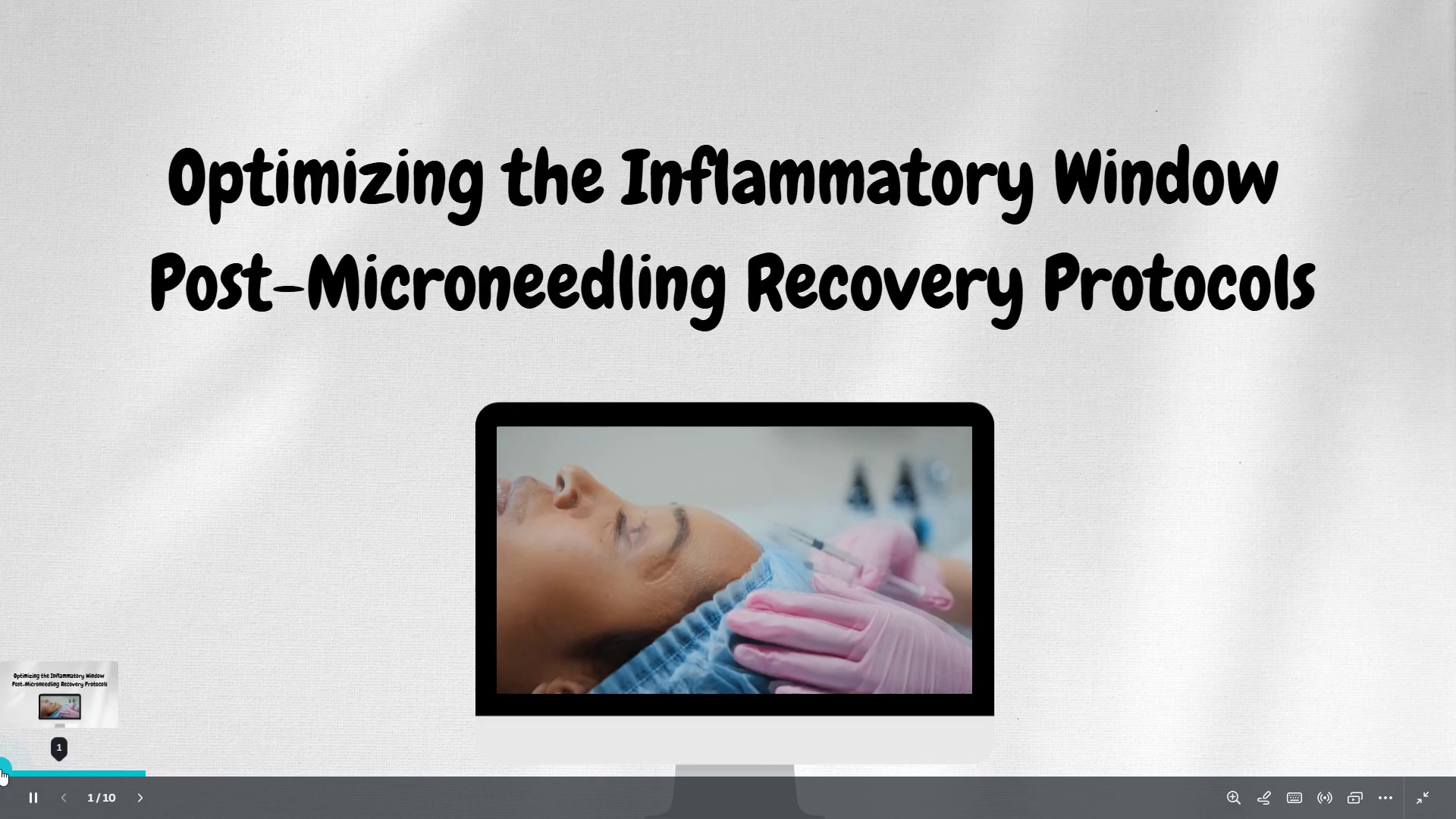 
double_click([0, 769])
 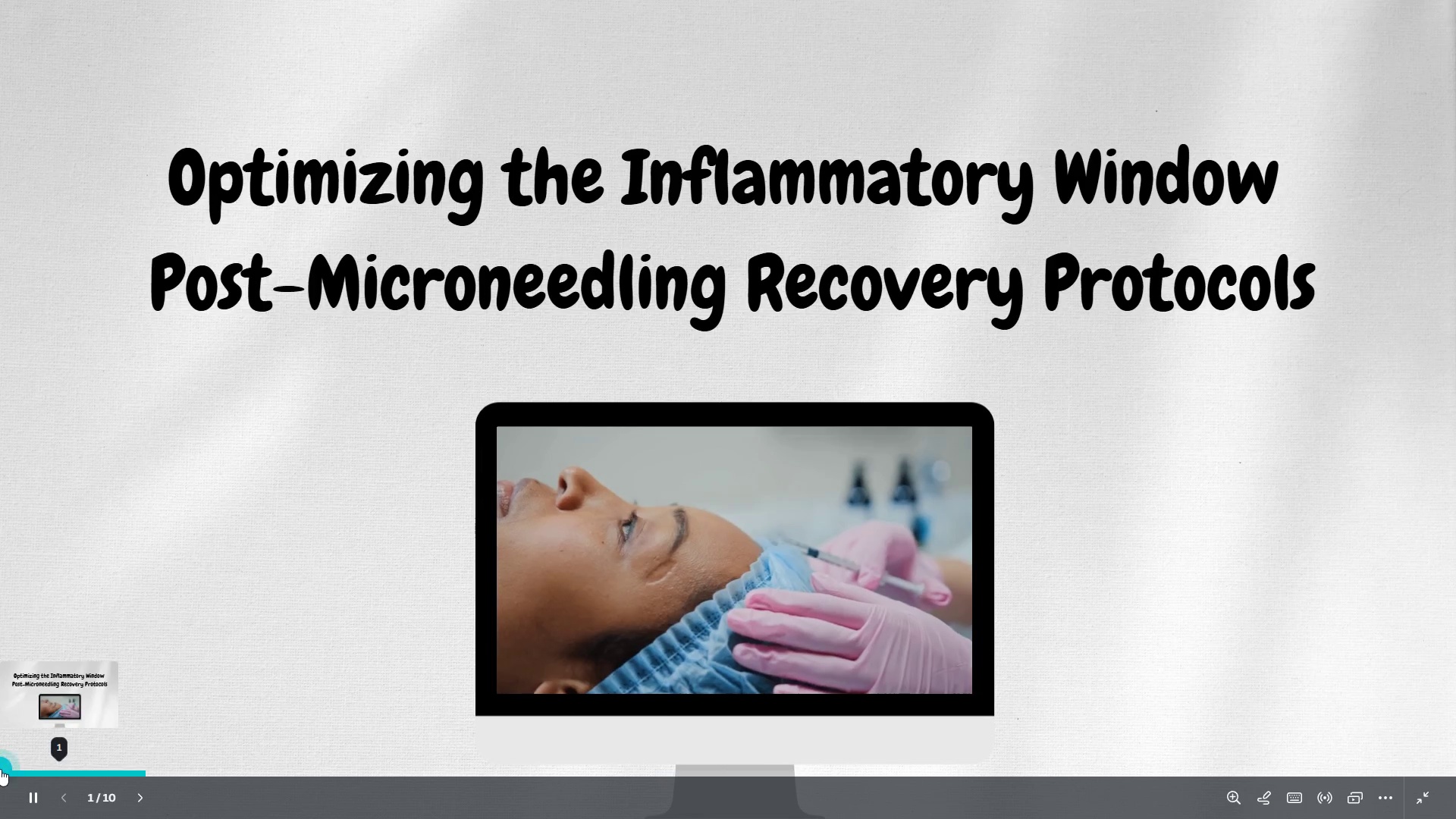 
triple_click([0, 769])
 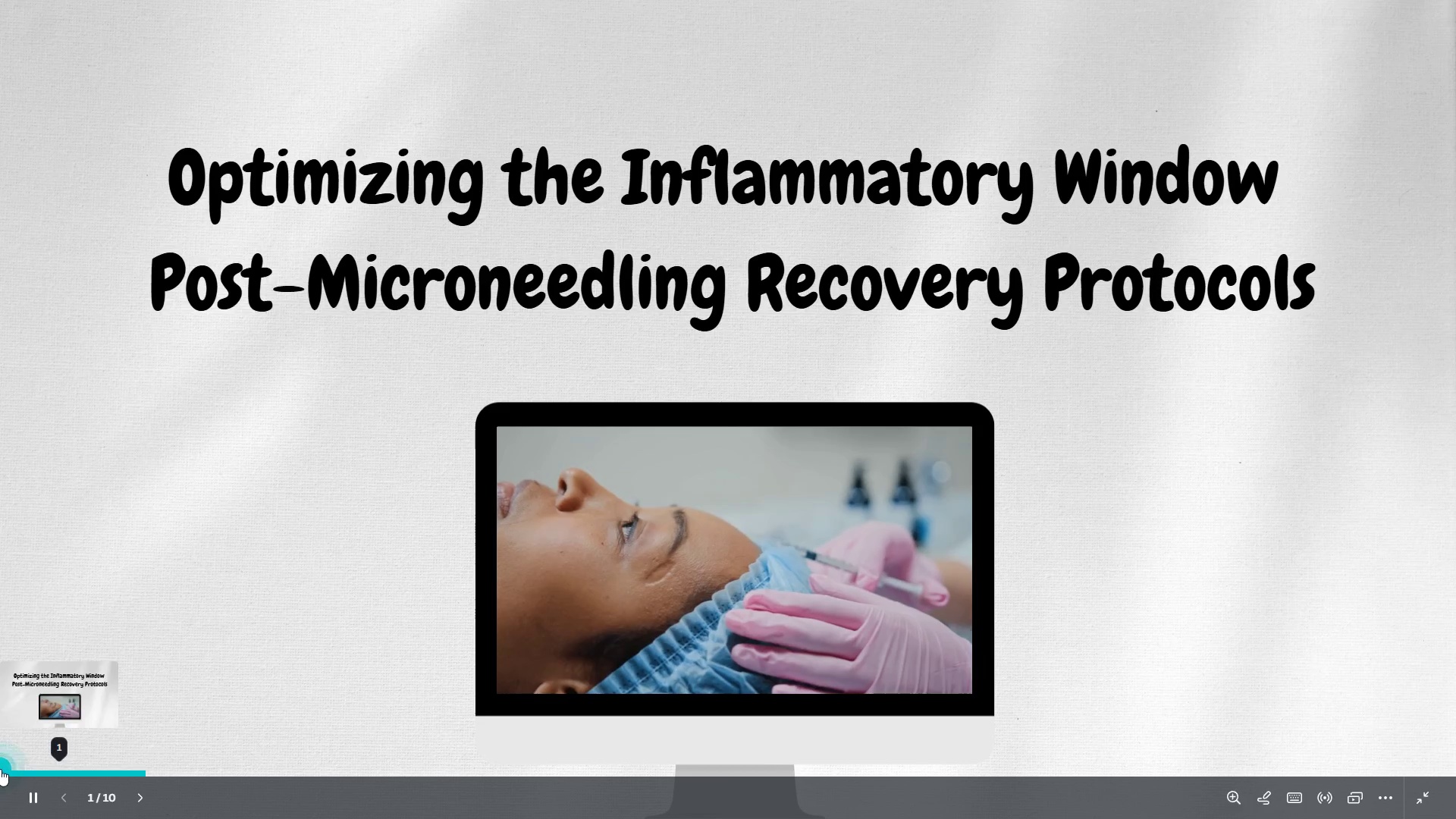 
triple_click([0, 769])
 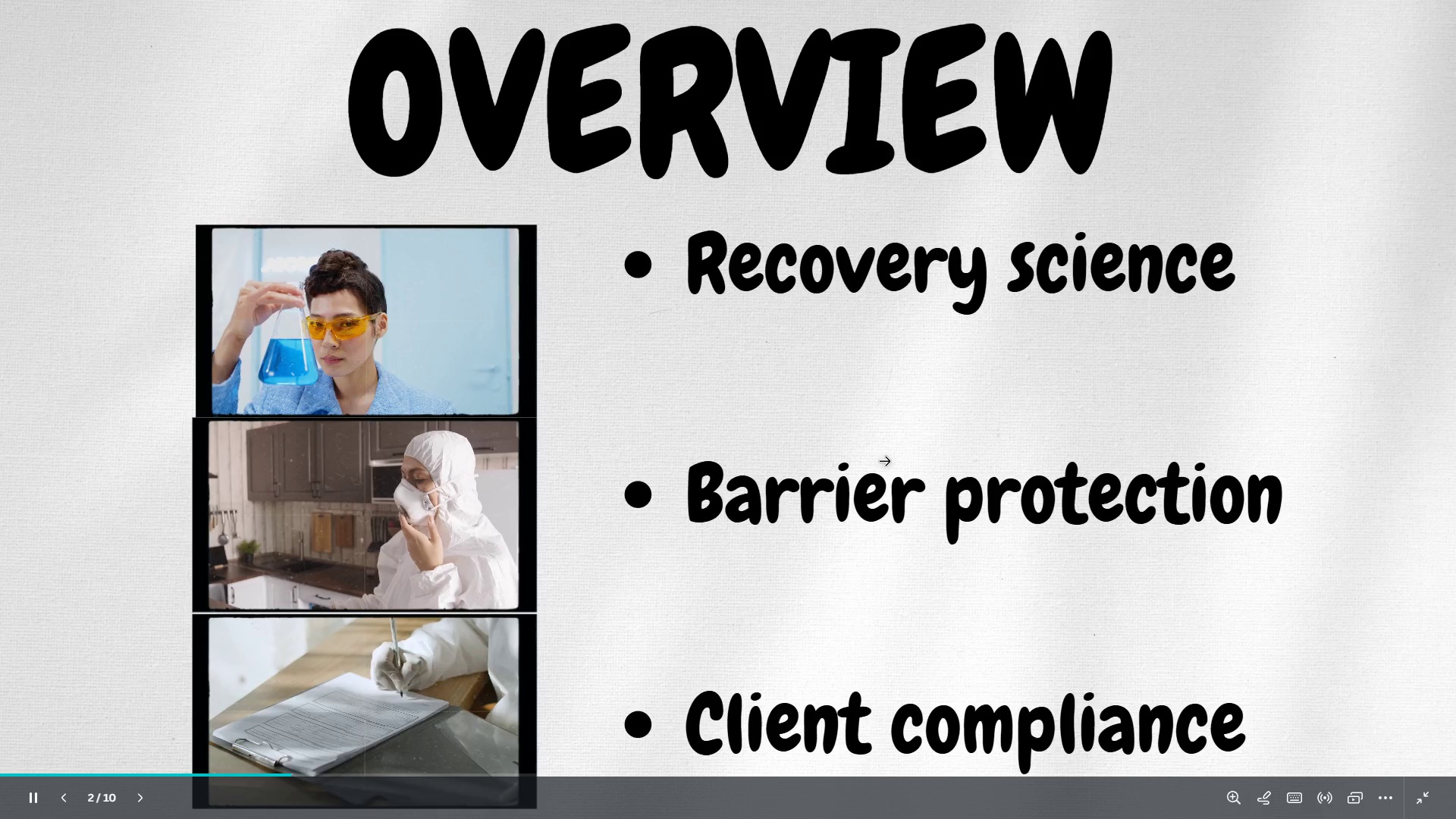 
wait(141.59)
 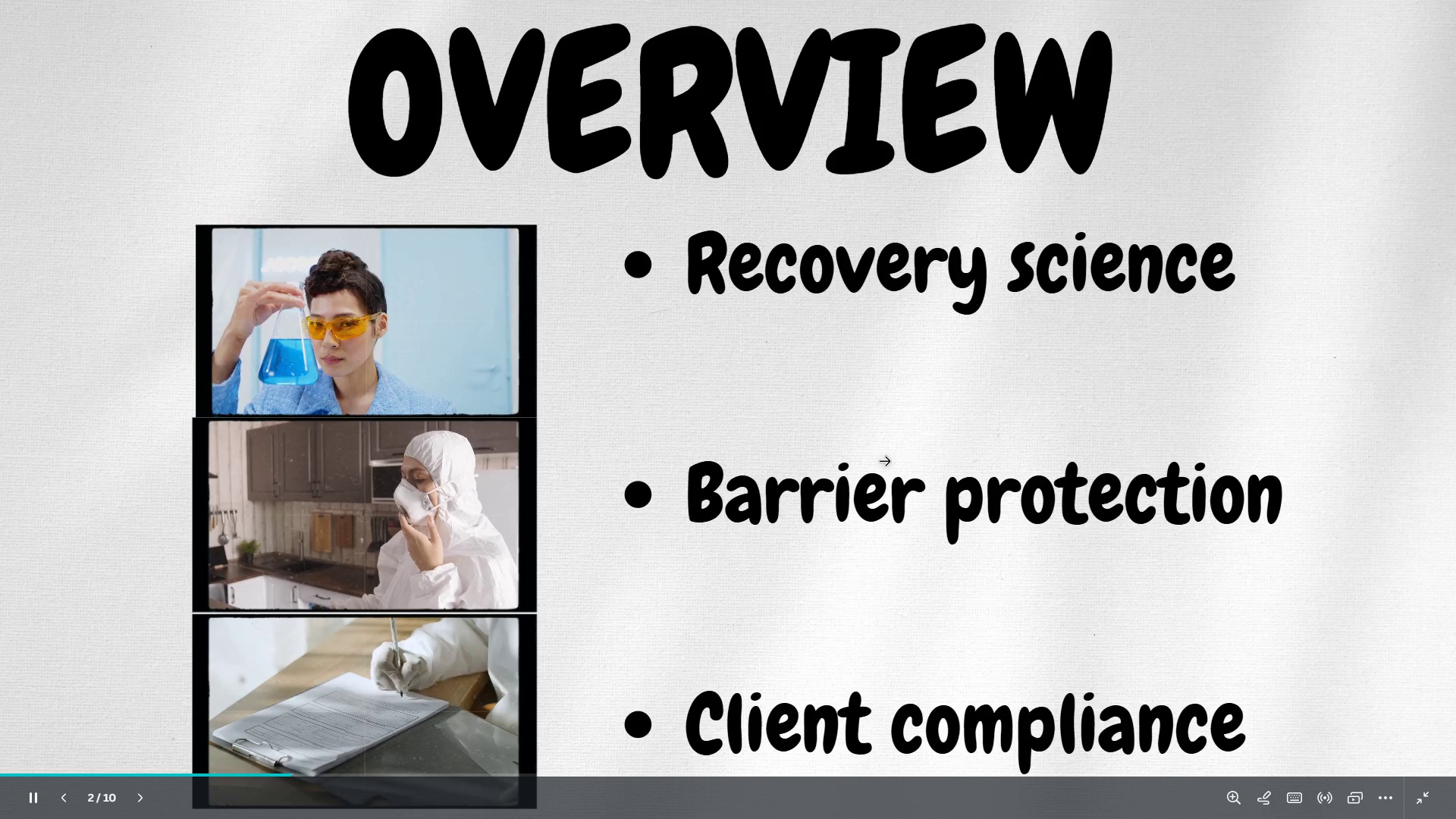 
left_click([940, 463])
 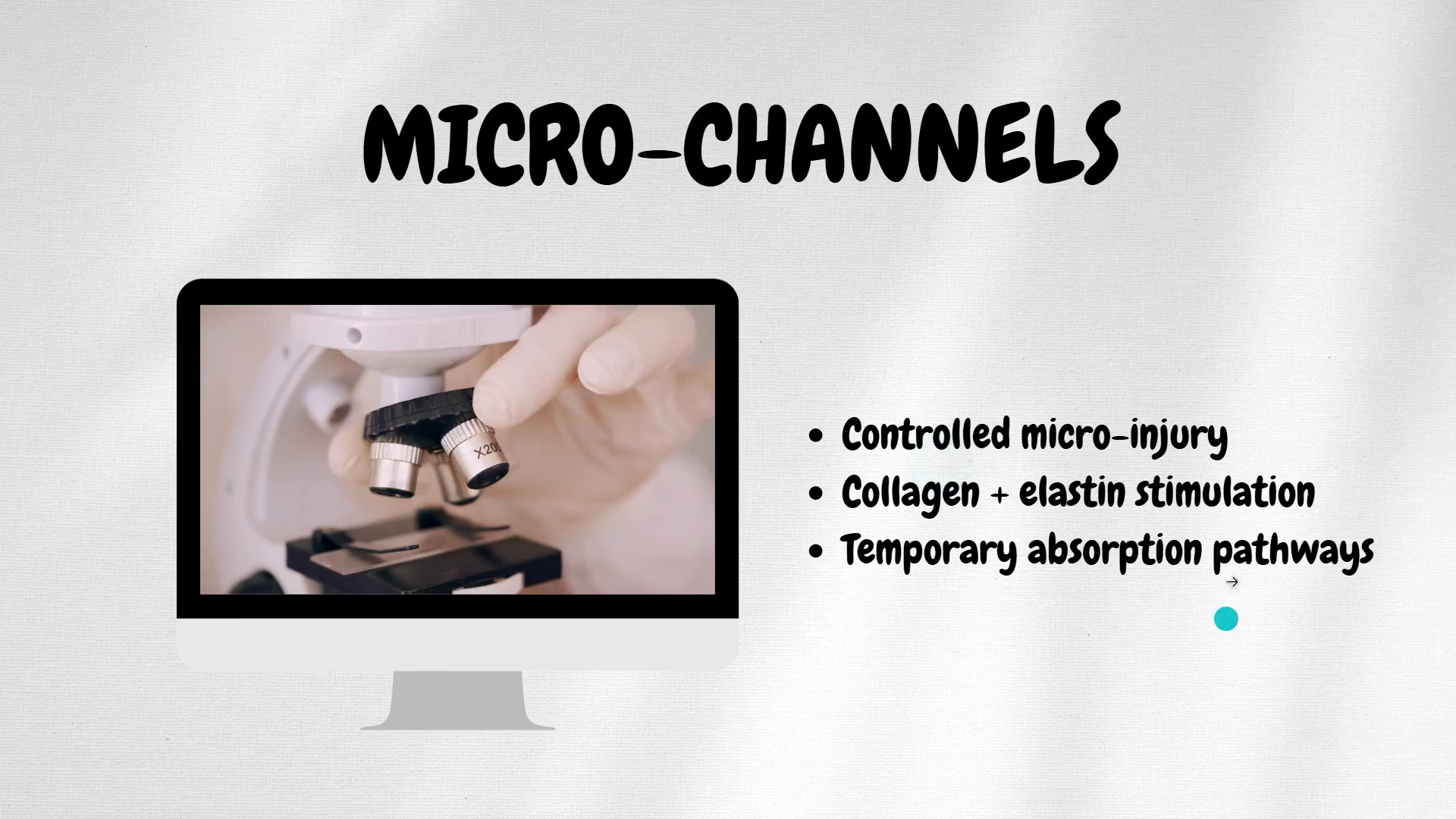 
left_click([1238, 534])
 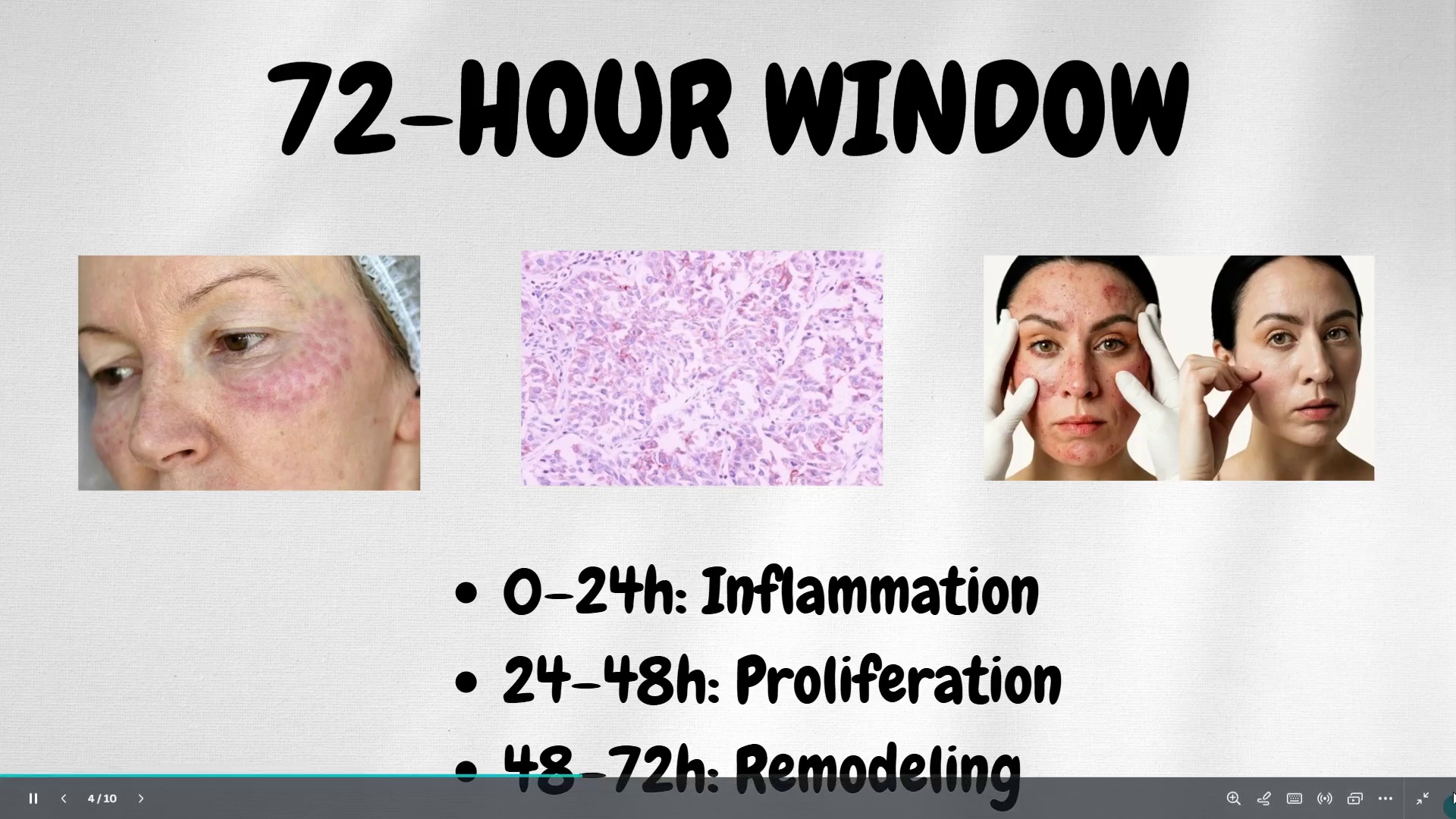 
left_click_drag(start_coordinate=[1436, 792], to_coordinate=[1430, 798])
 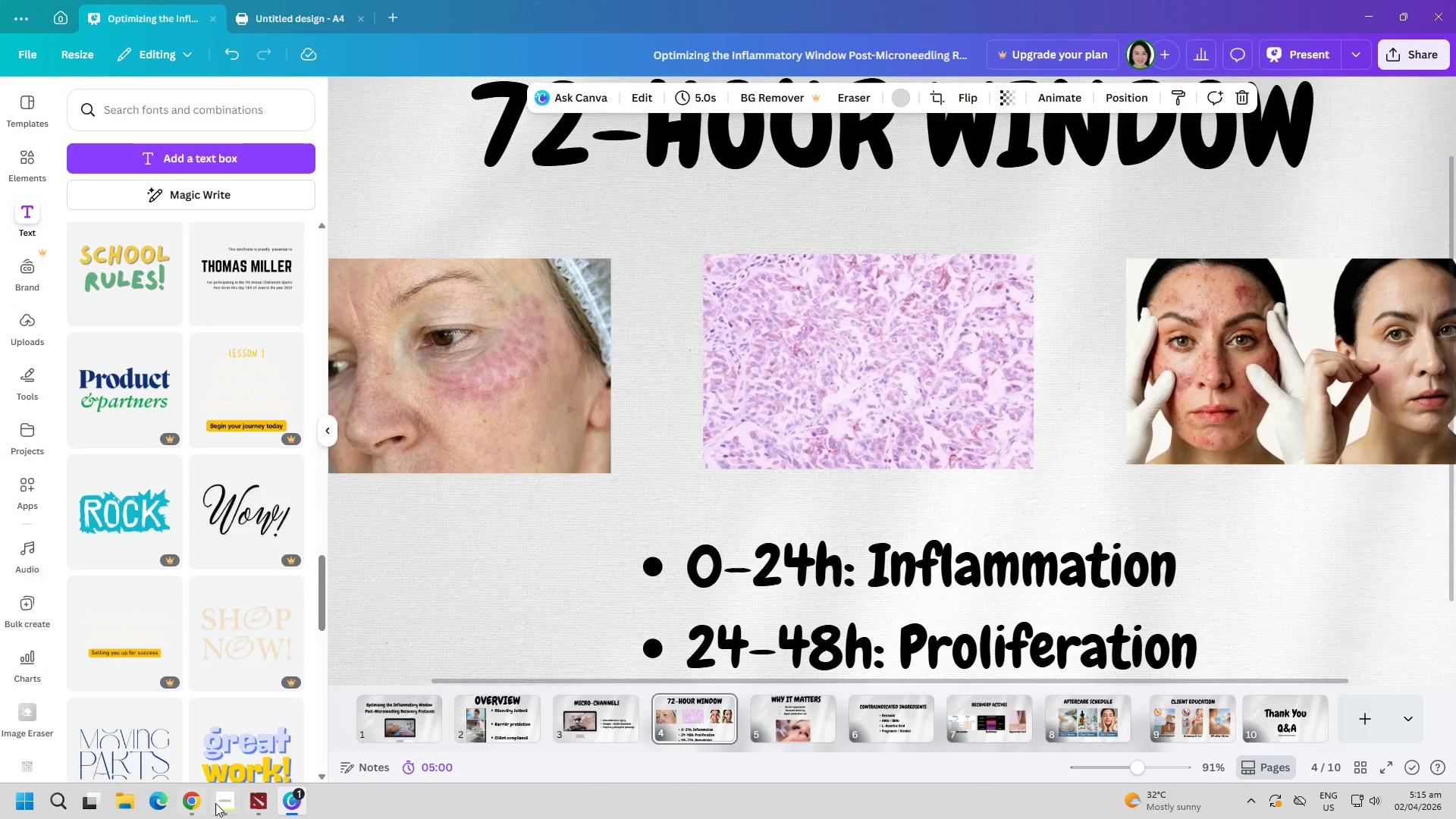 
left_click([228, 802])
 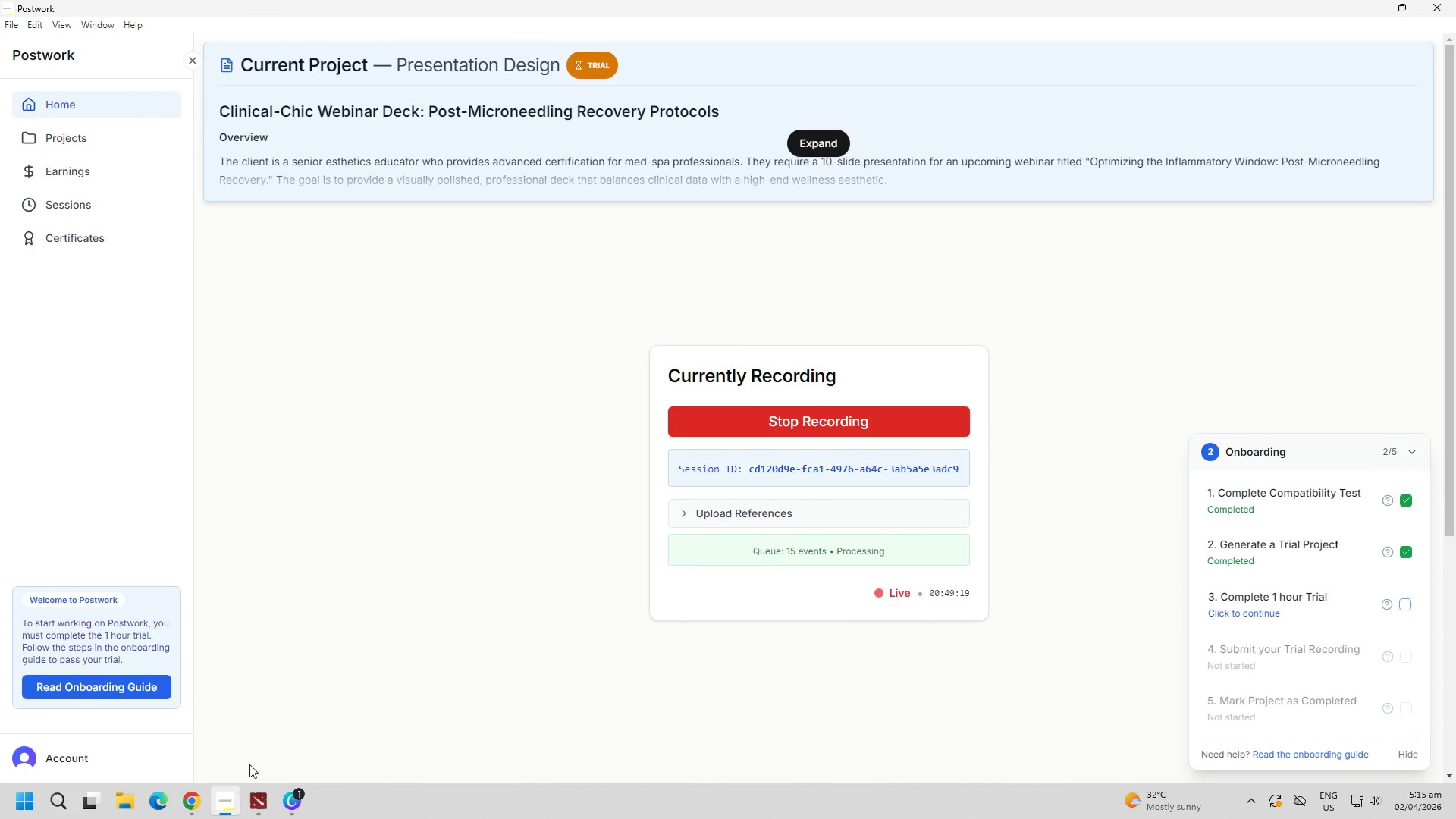 
left_click([293, 818])
 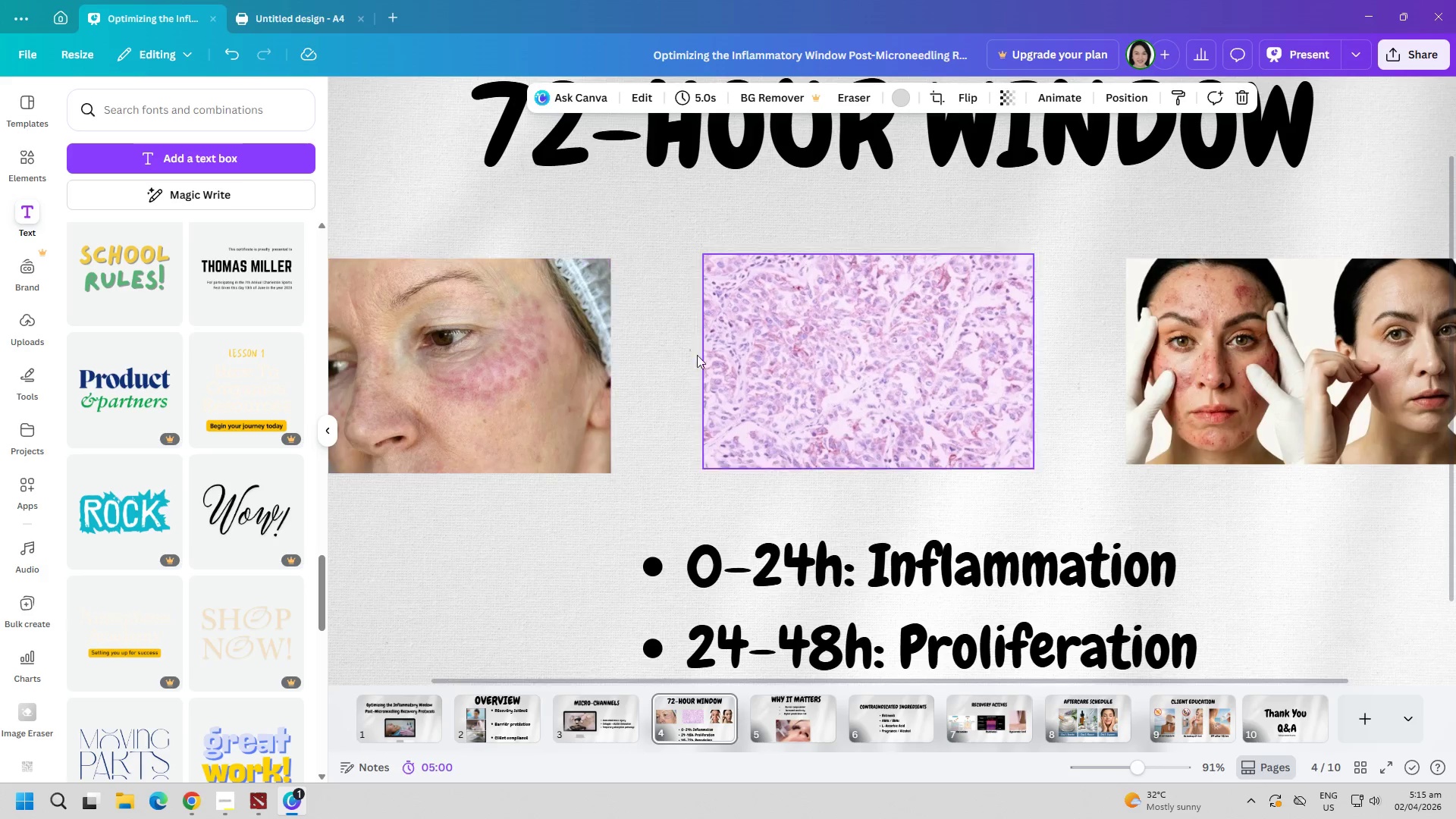 
left_click([329, 437])
 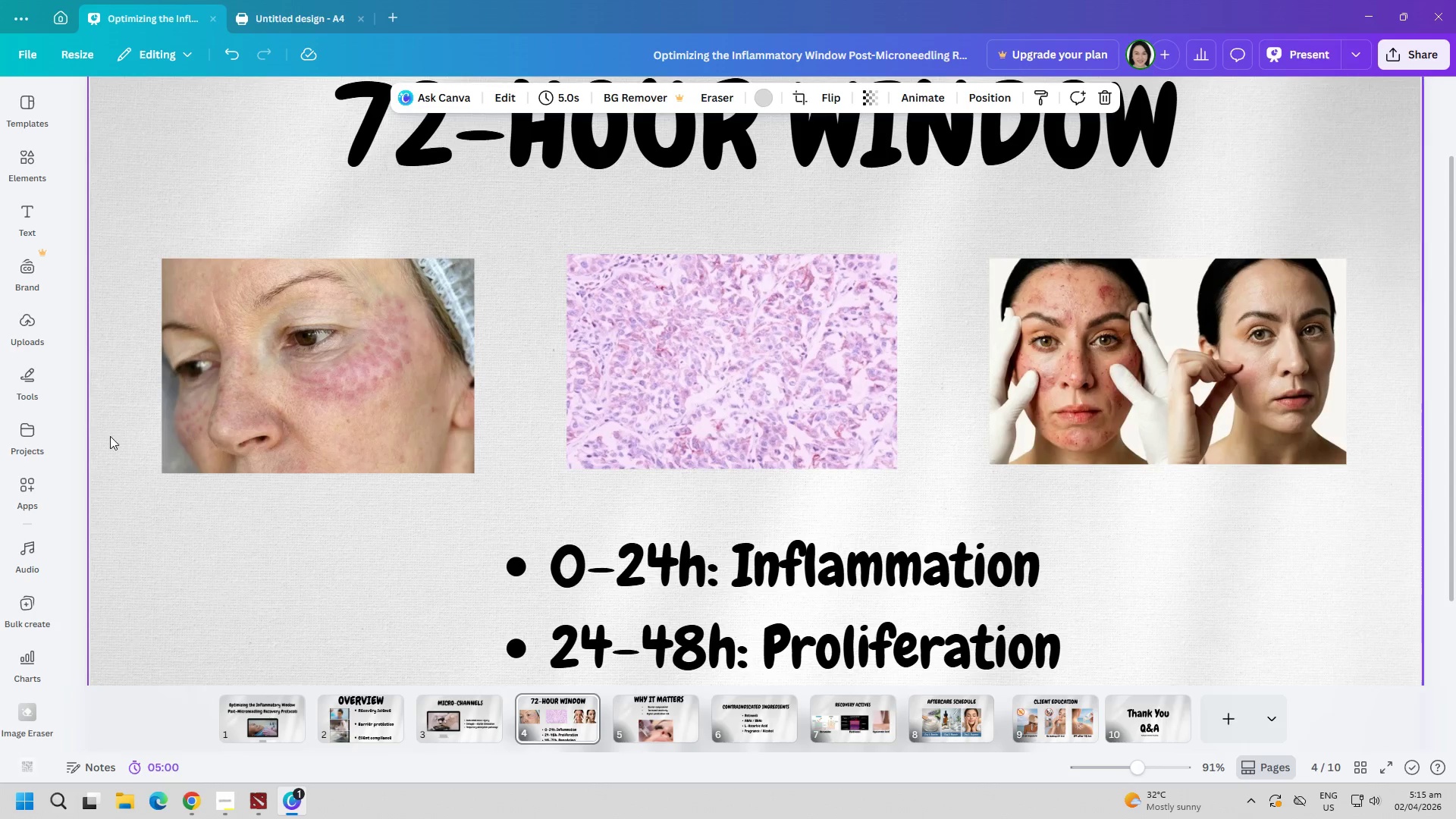 
scroll: coordinate [284, 522], scroll_direction: up, amount: 1.0
 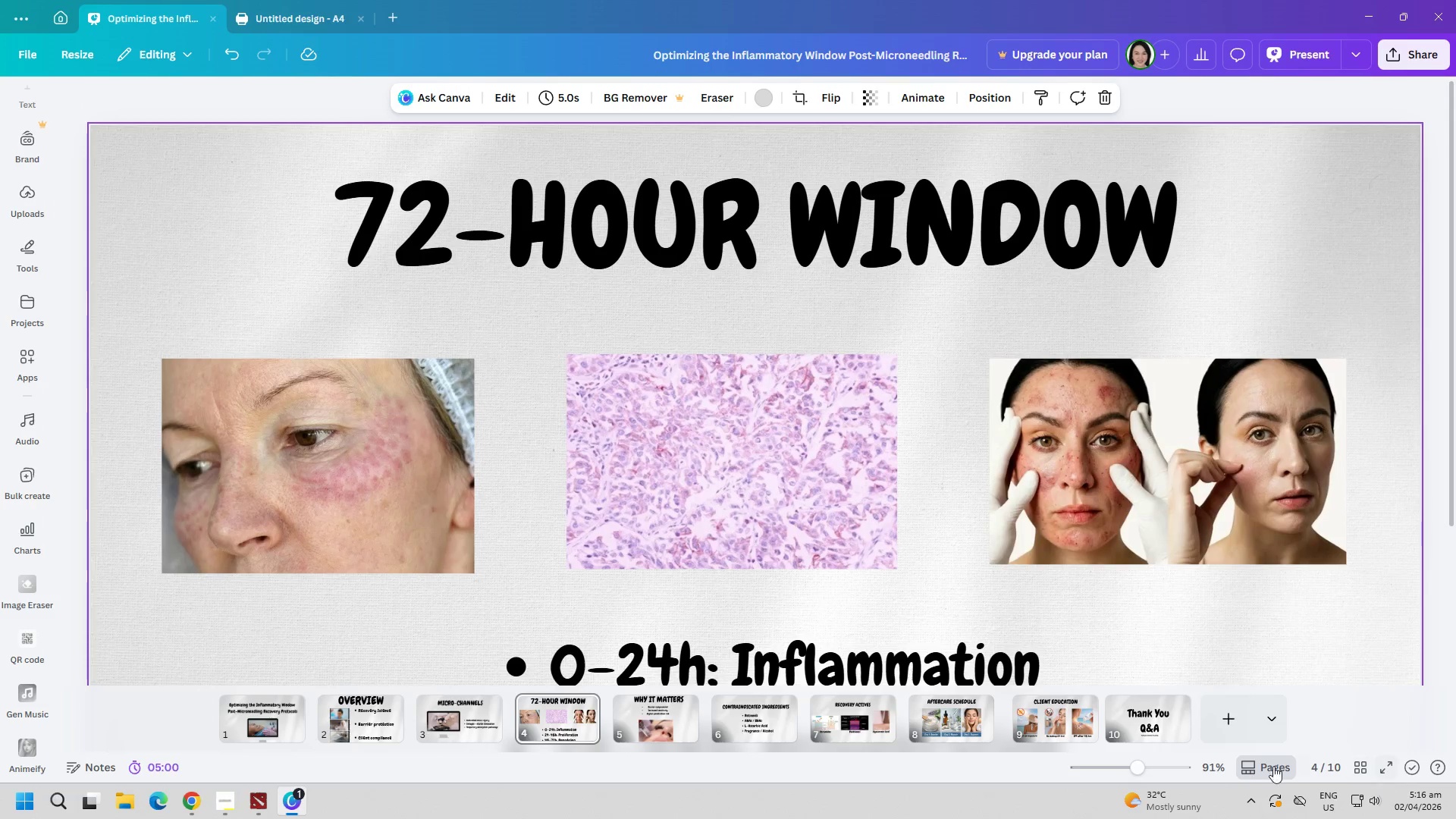 
left_click([1111, 769])
 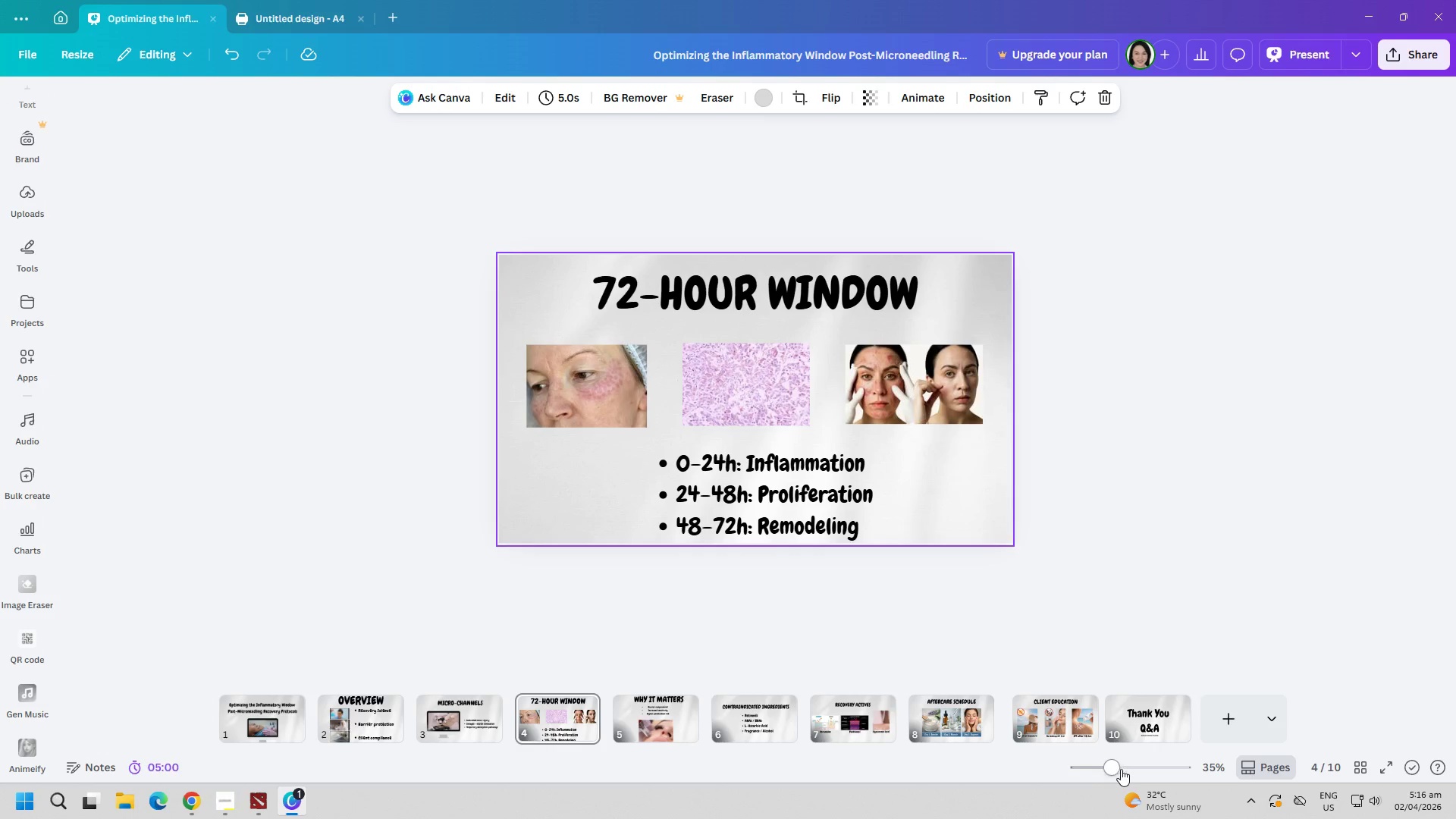 
left_click([1134, 764])
 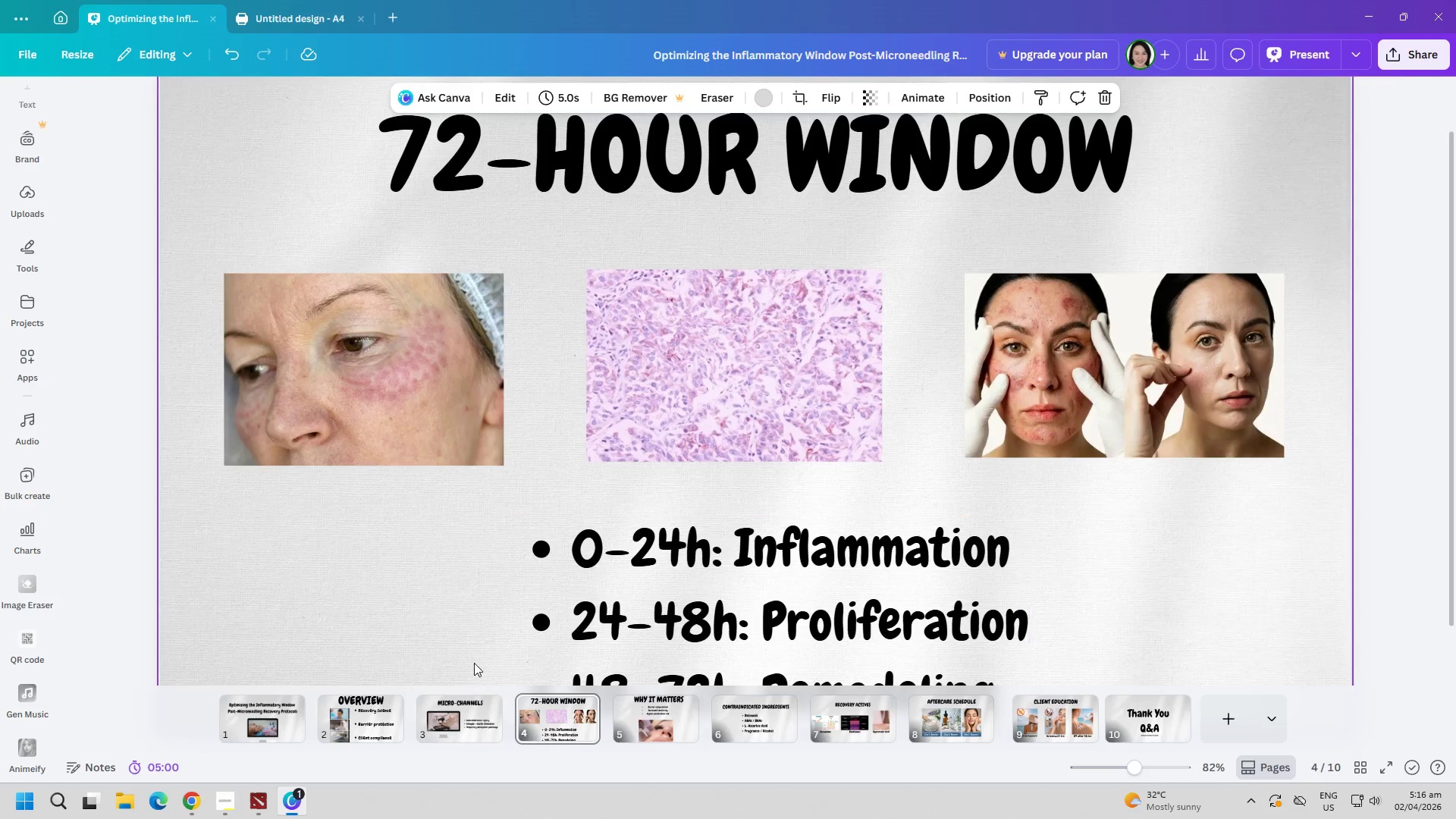 
left_click([253, 695])
 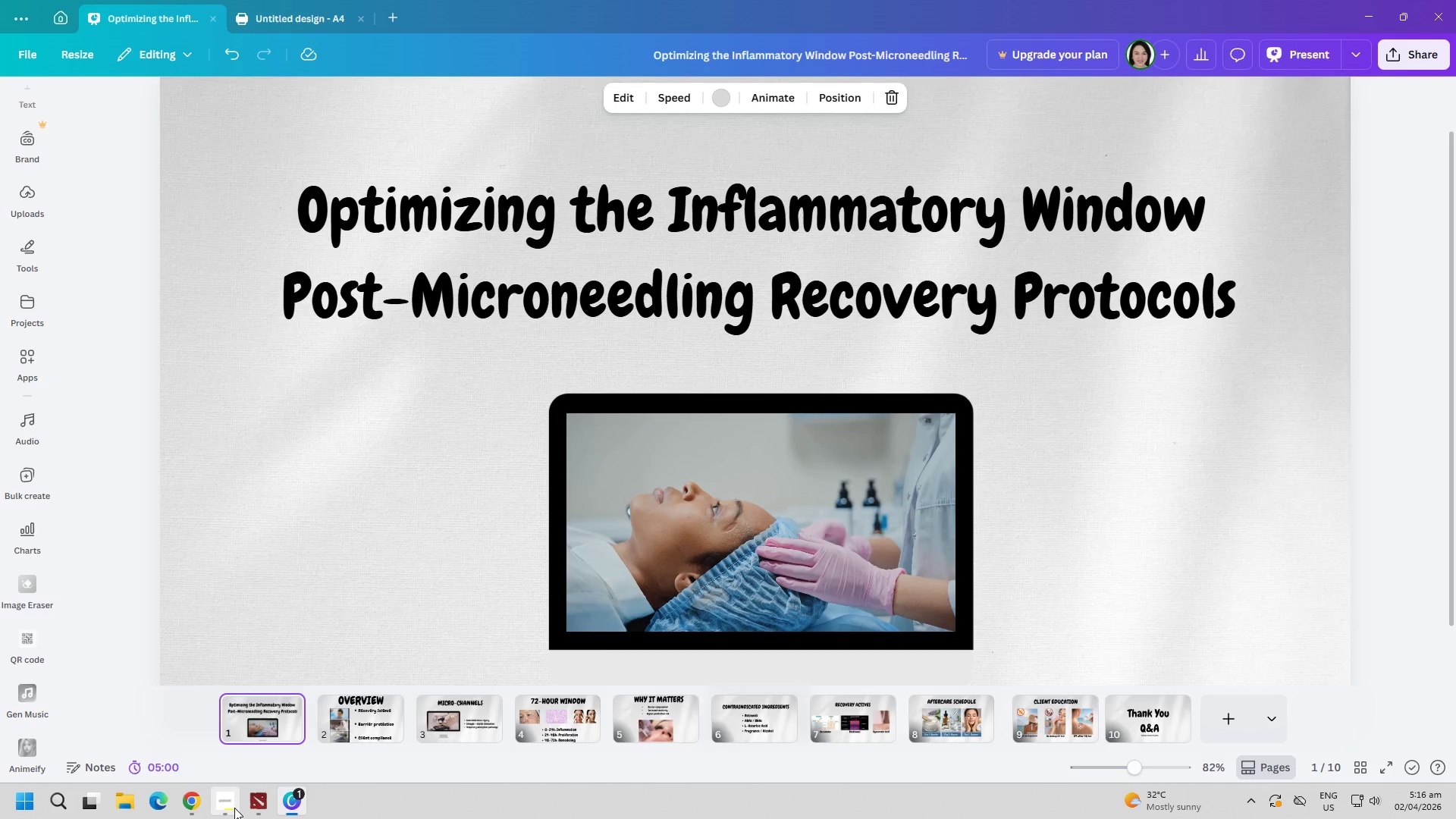 
left_click([231, 808])